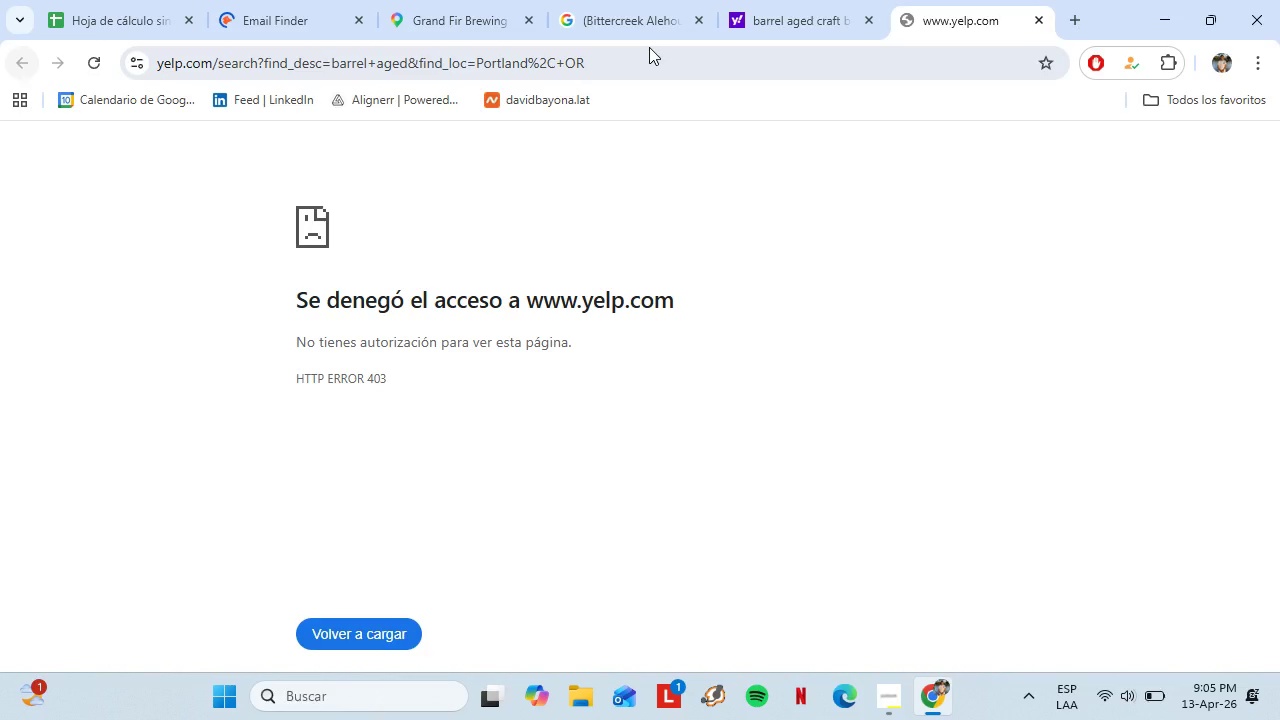 
left_click([833, 4])
 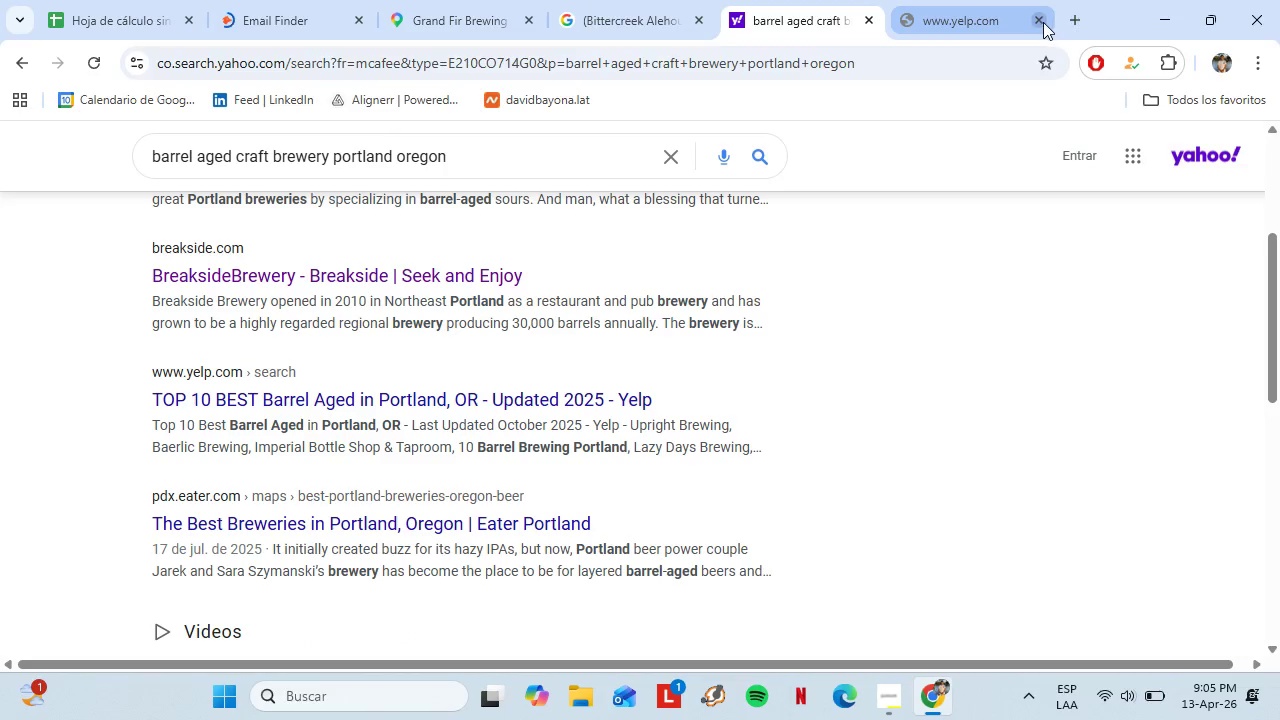 
left_click([1043, 22])
 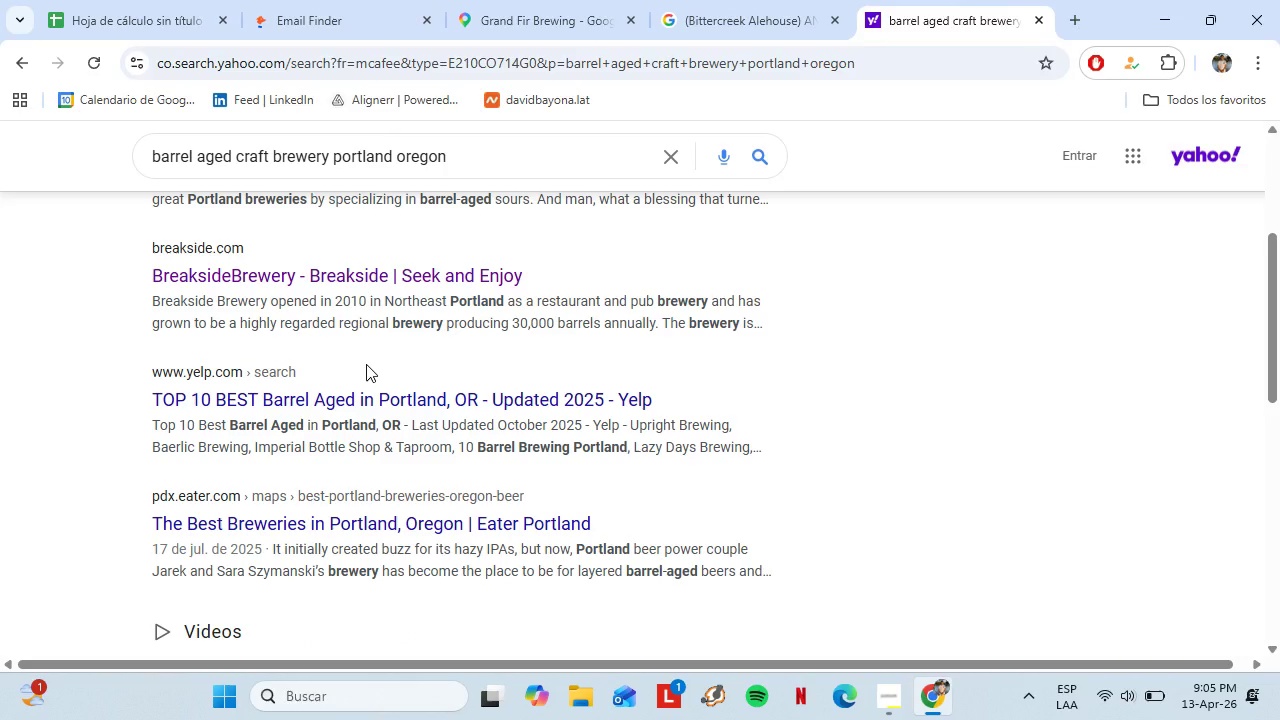 
left_click([352, 395])
 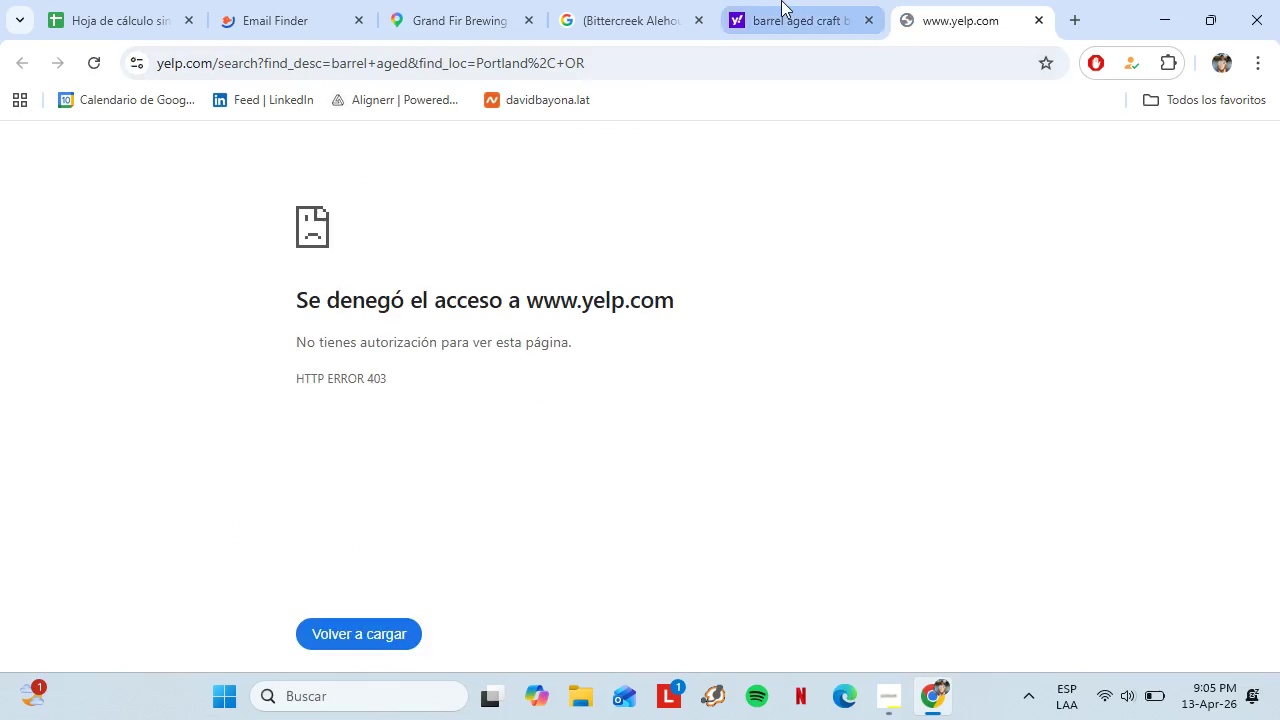 
left_click([782, 0])
 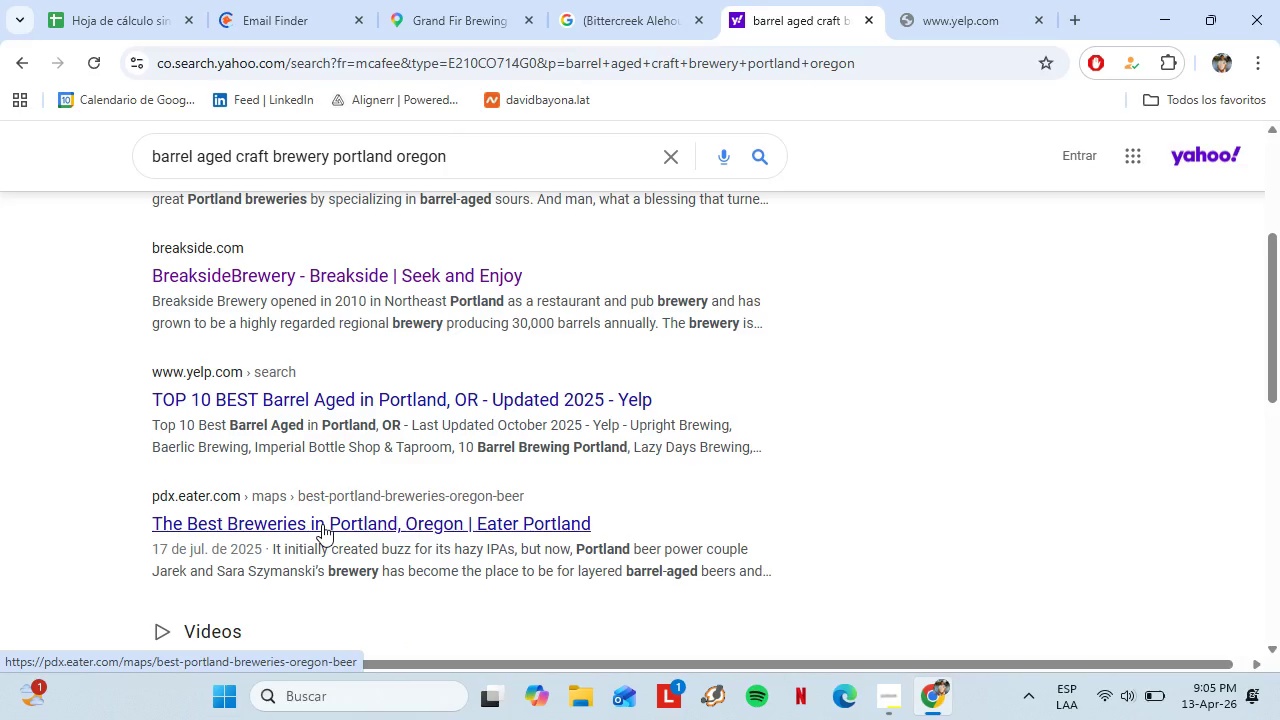 
left_click([286, 459])
 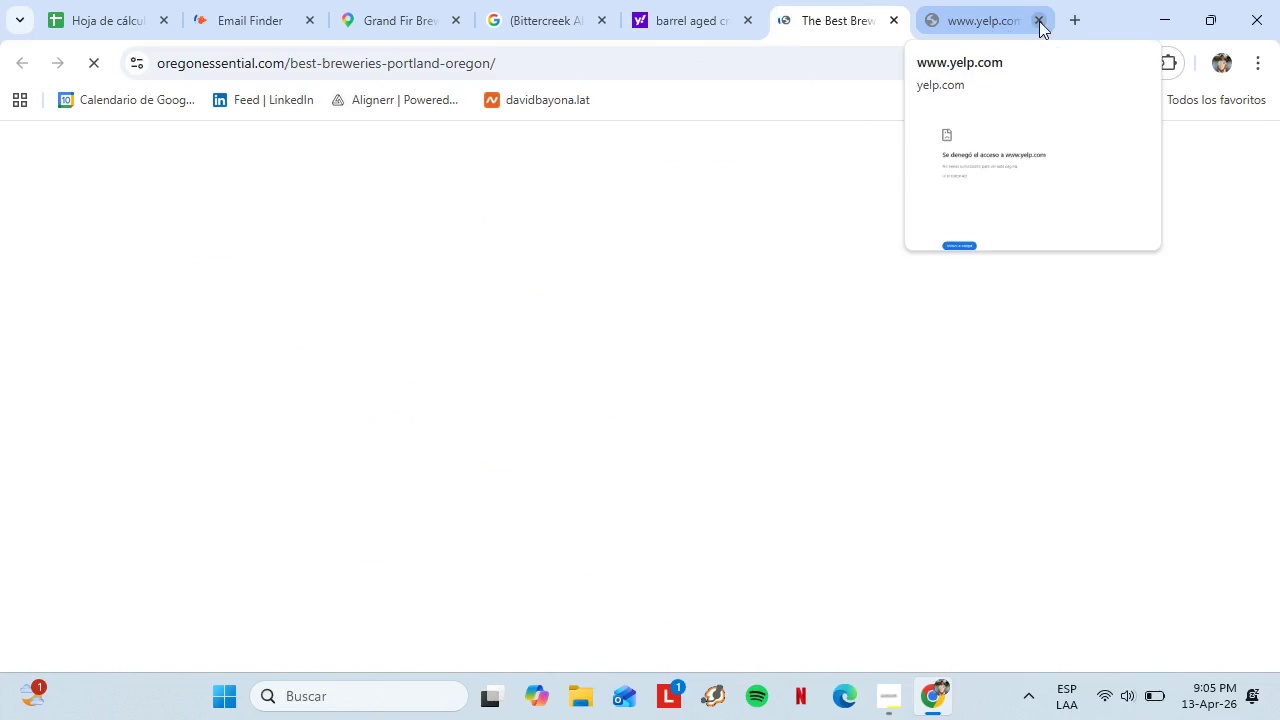 
left_click([1039, 21])
 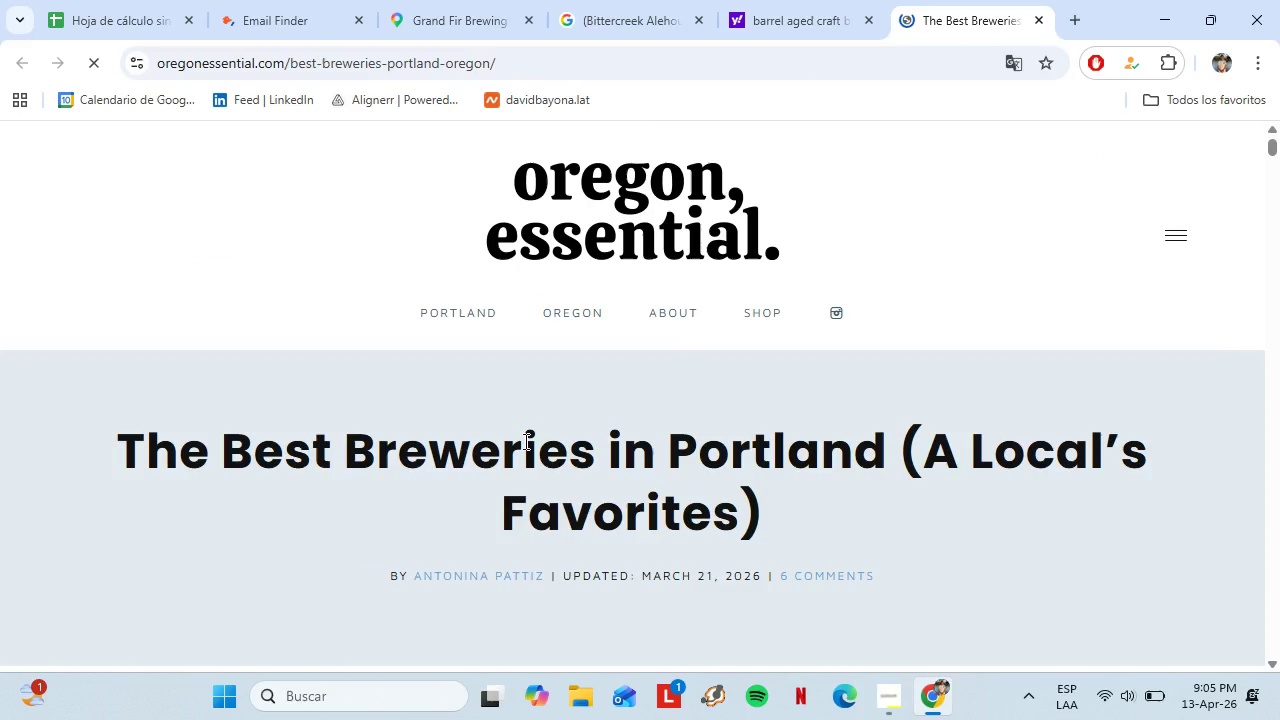 
scroll: coordinate [322, 524], scroll_direction: up, amount: 4.0
 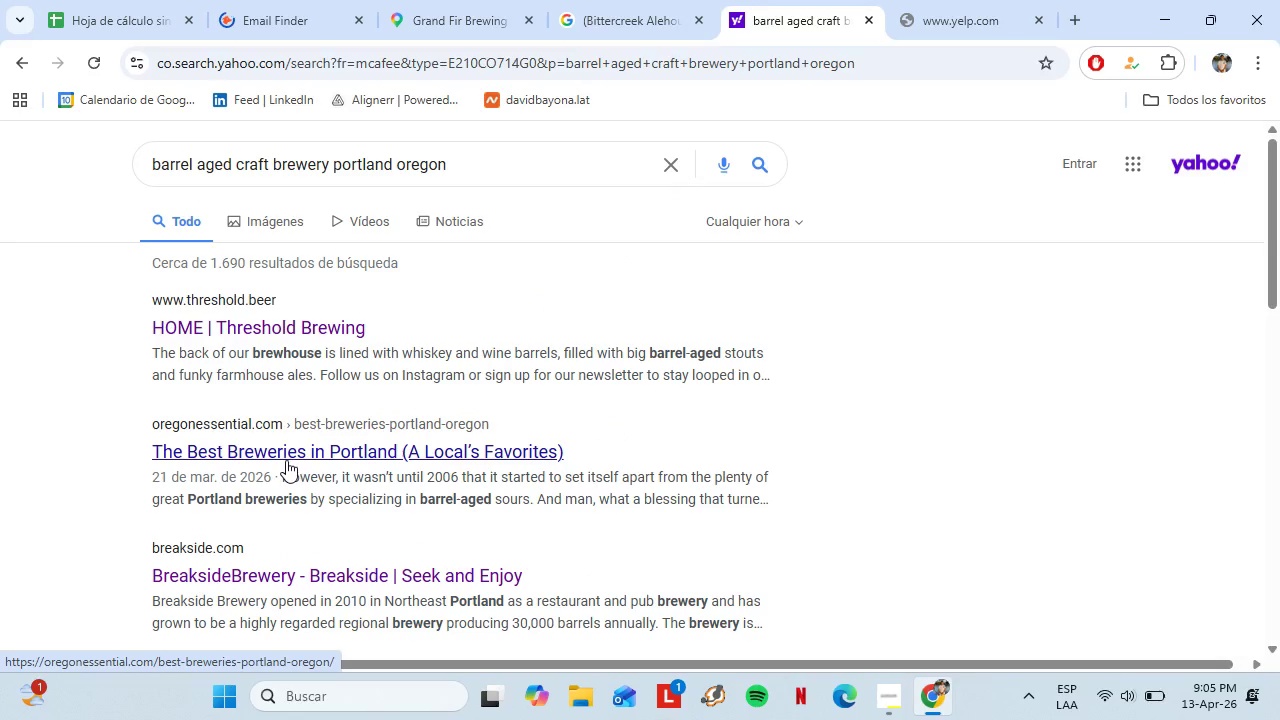 
scroll: coordinate [385, 425], scroll_direction: down, amount: 20.0
 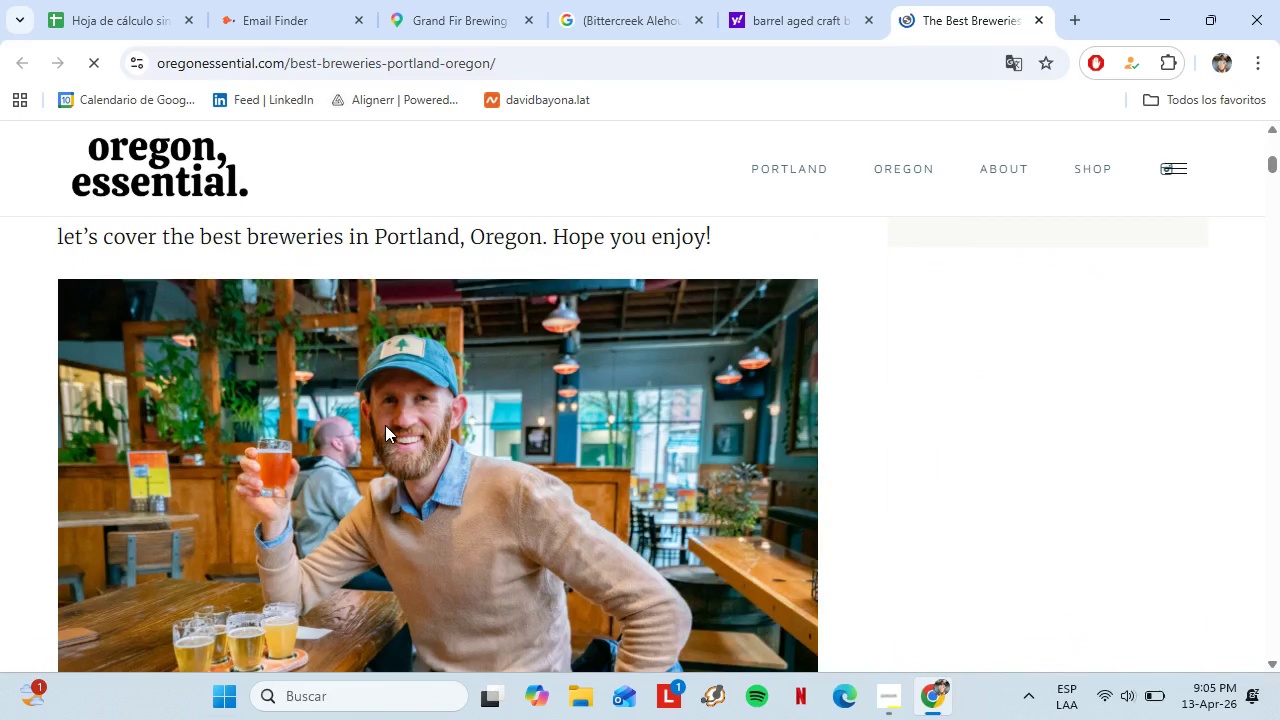 
scroll: coordinate [385, 425], scroll_direction: up, amount: 2.0
 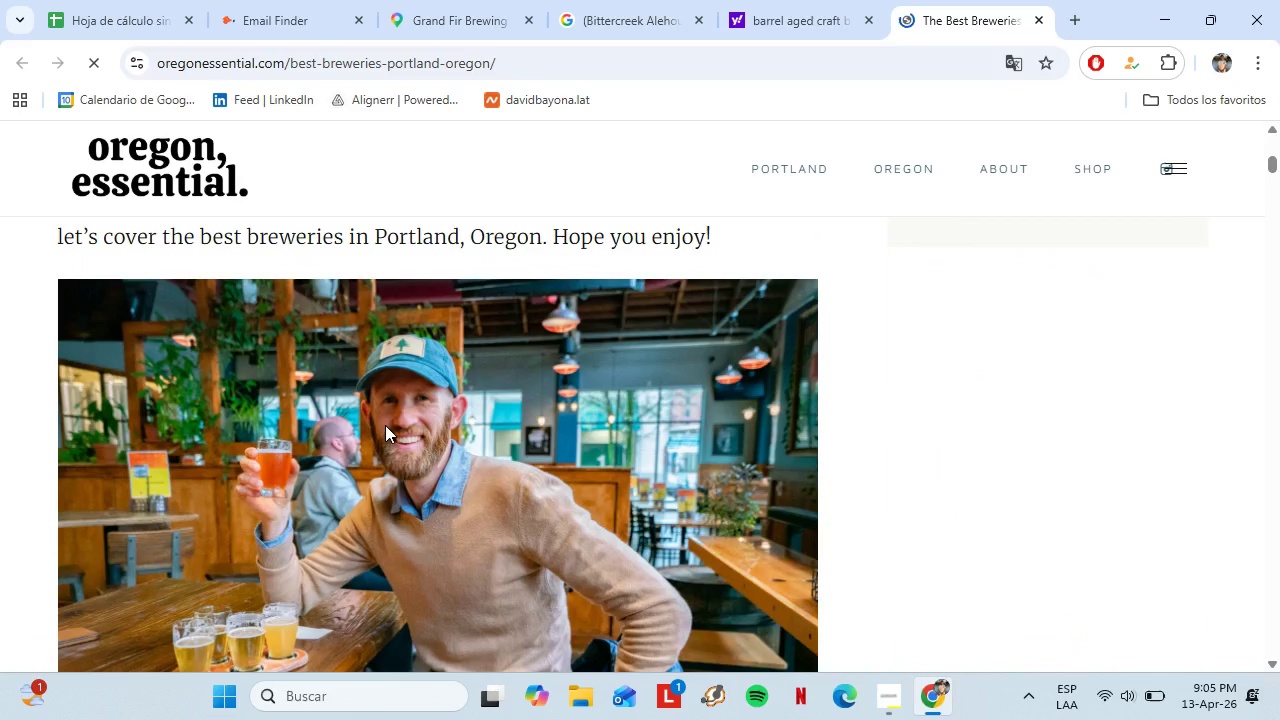 
scroll: coordinate [157, 449], scroll_direction: down, amount: 17.0
 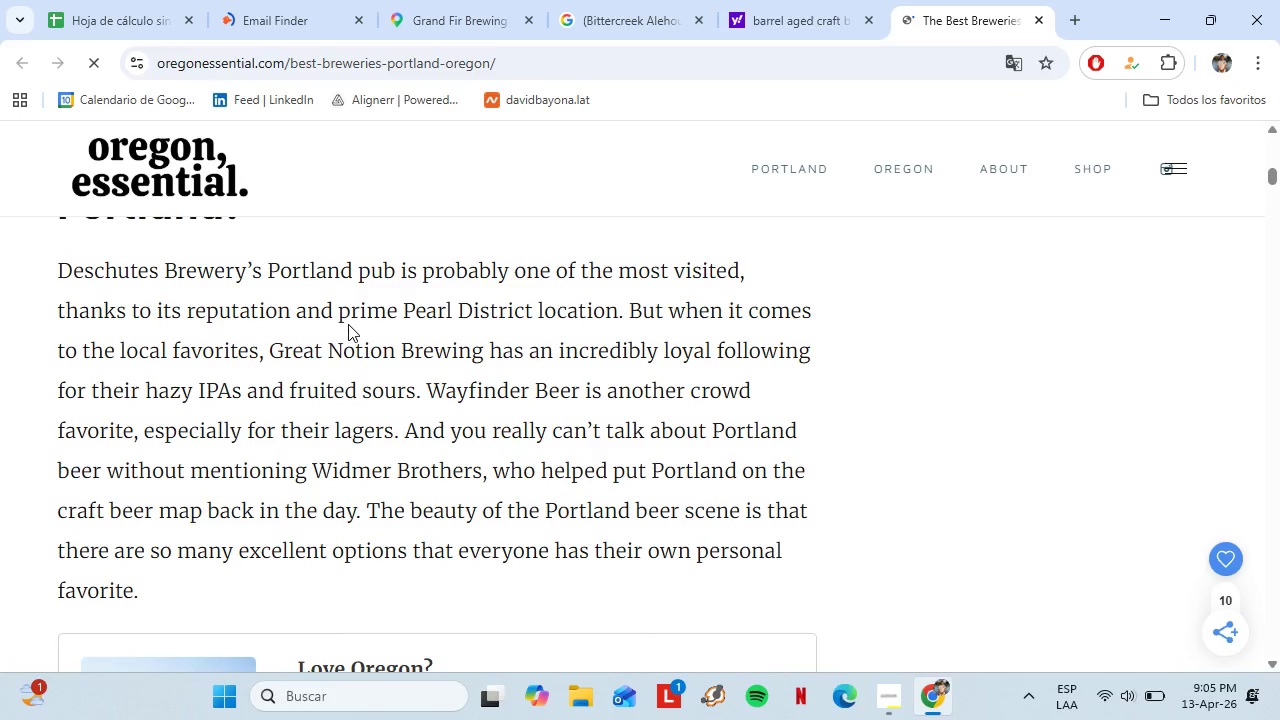 
wait(5.35)
 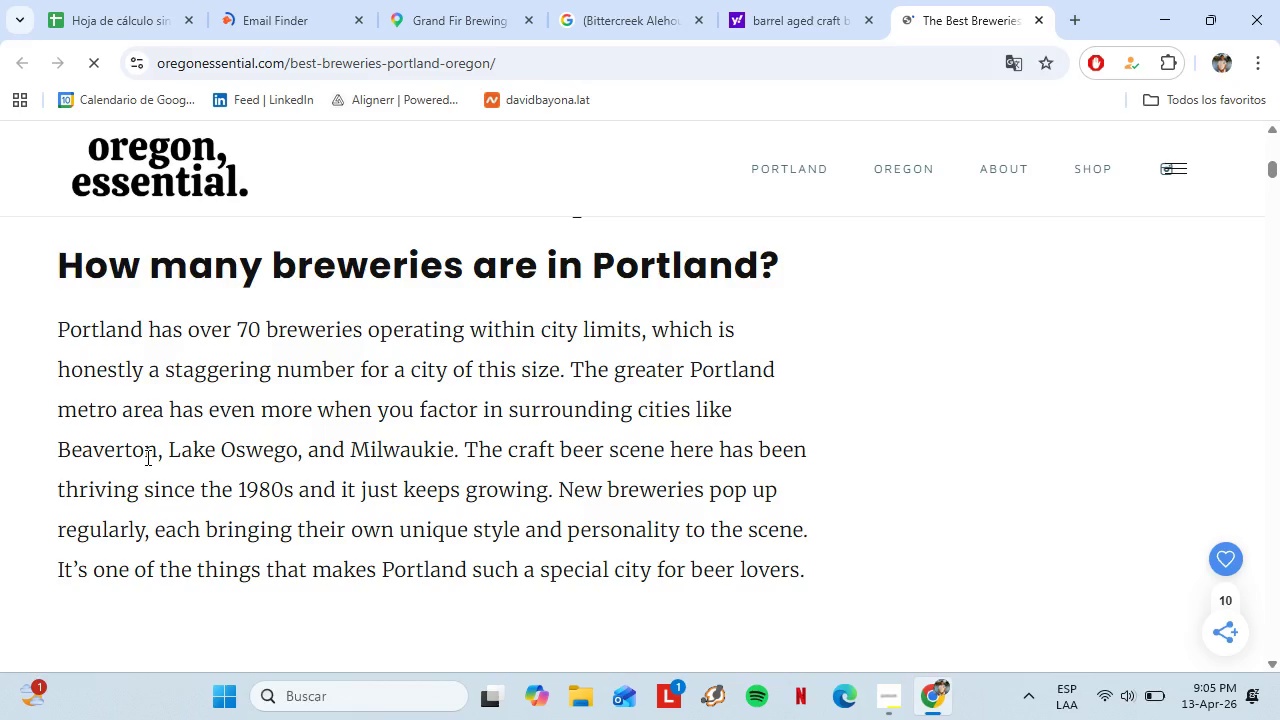 
scroll: coordinate [312, 354], scroll_direction: down, amount: 3.0
 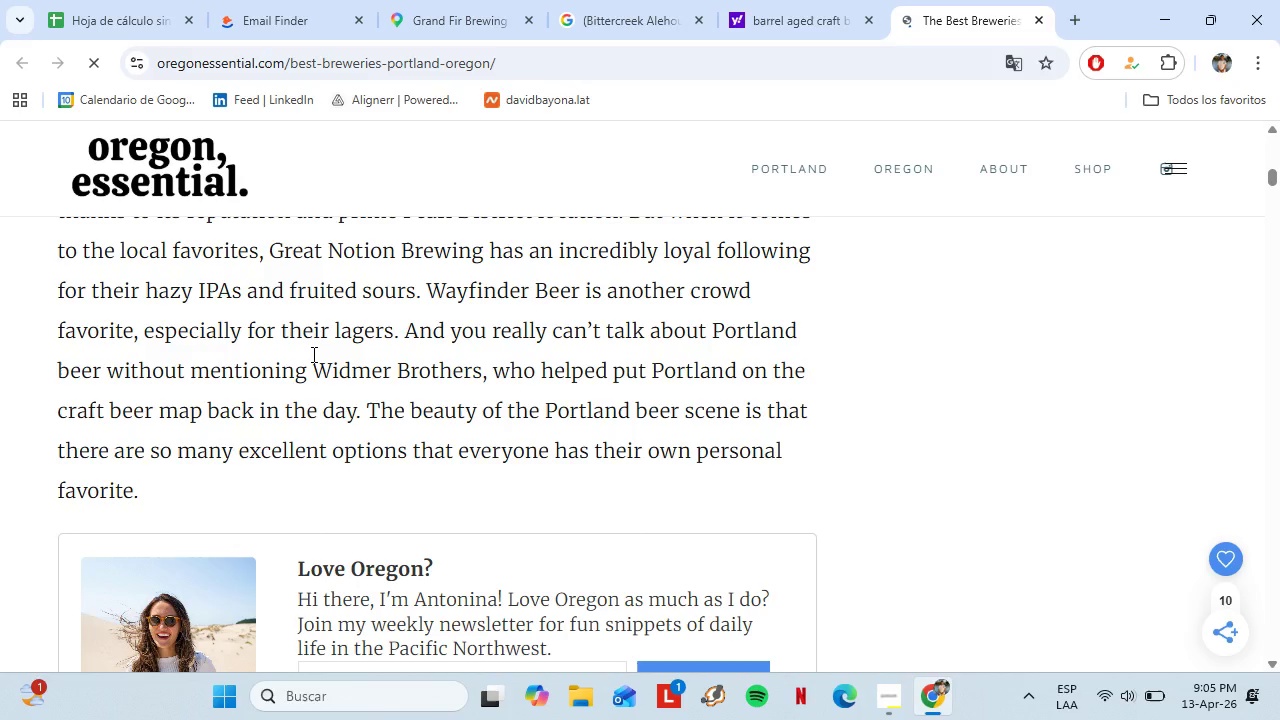 
scroll: coordinate [312, 354], scroll_direction: none, amount: 0.0
 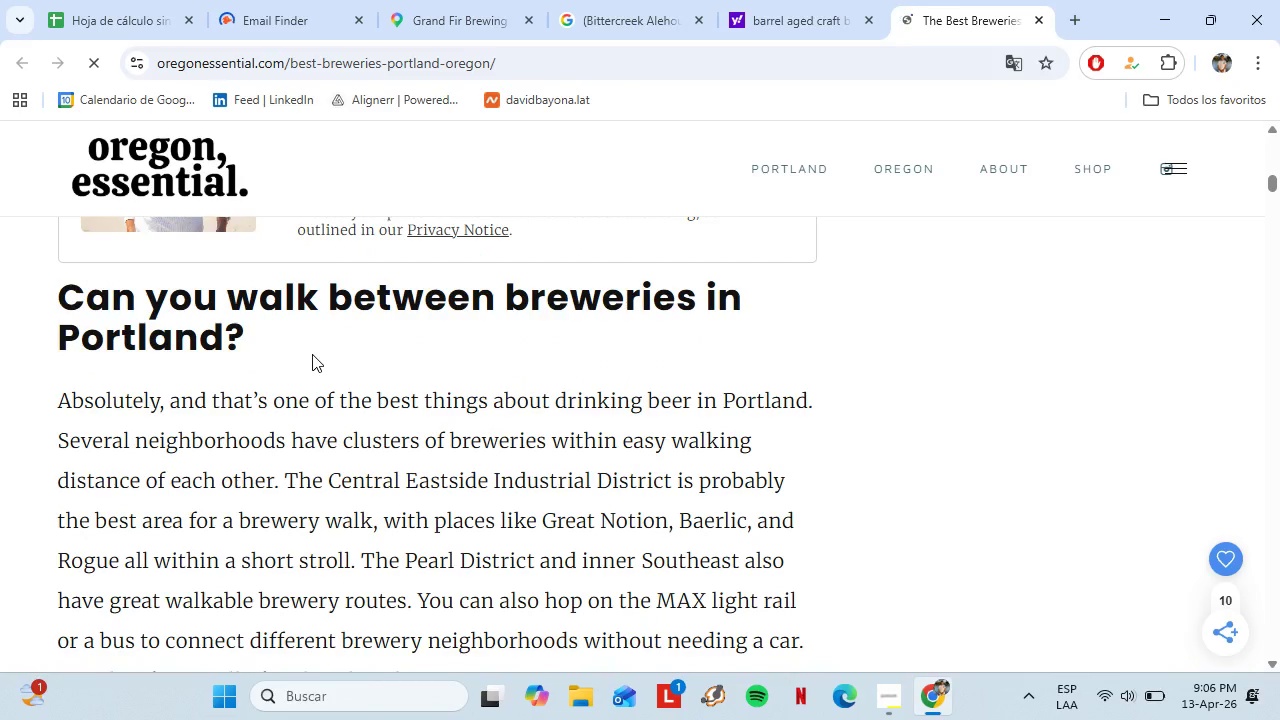 
scroll: coordinate [312, 354], scroll_direction: down, amount: 13.0
 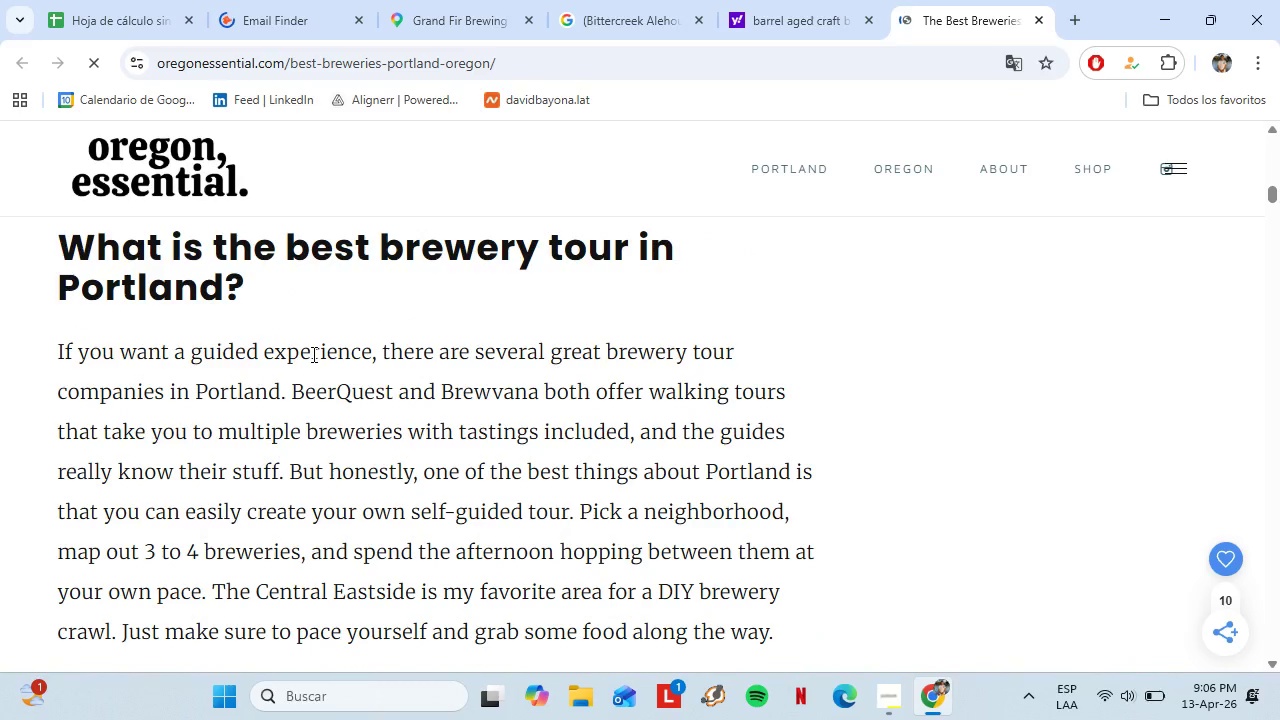 
left_click_drag(start_coordinate=[293, 289], to_coordinate=[299, 289])
 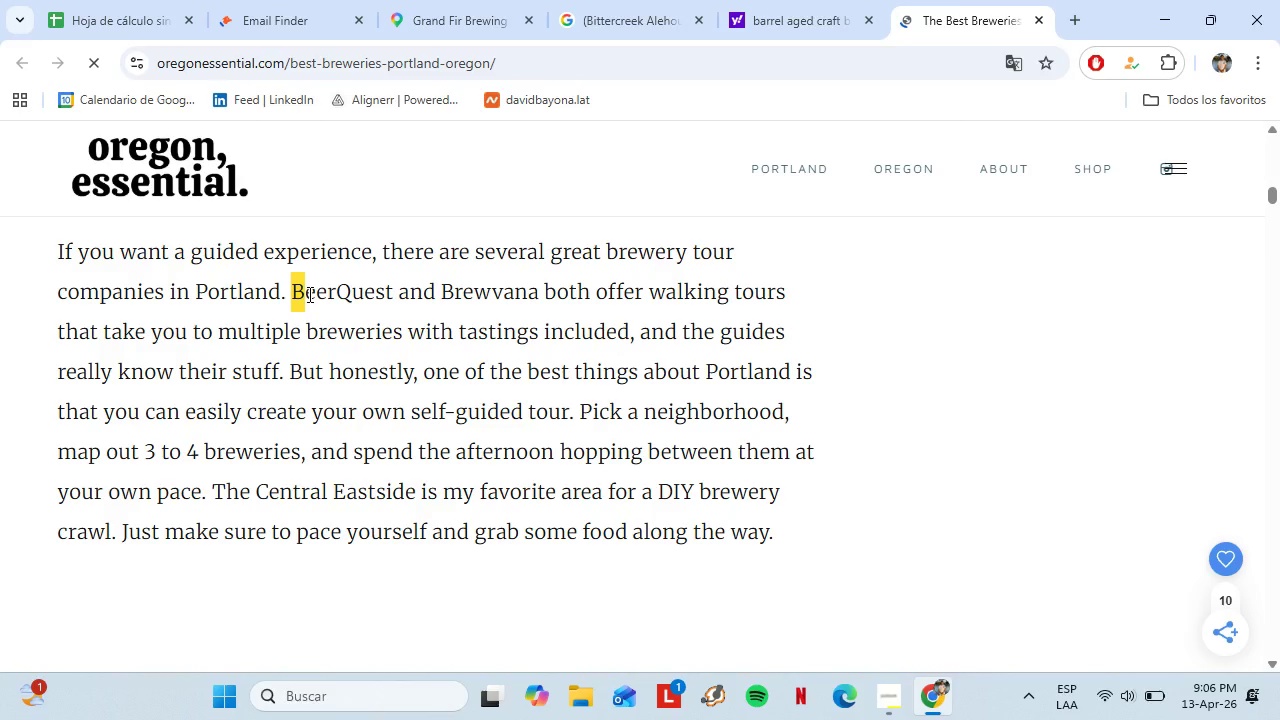 
scroll: coordinate [312, 354], scroll_direction: down, amount: 1.0
 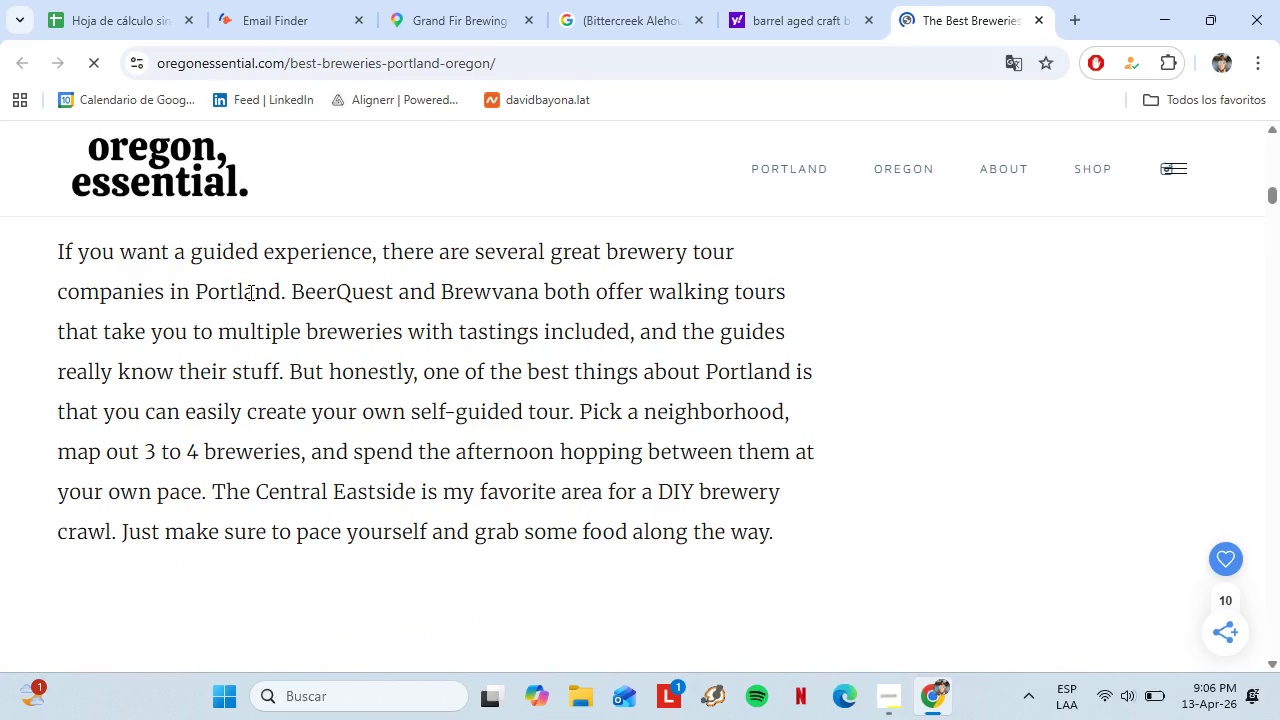 
left_click([352, 322])
 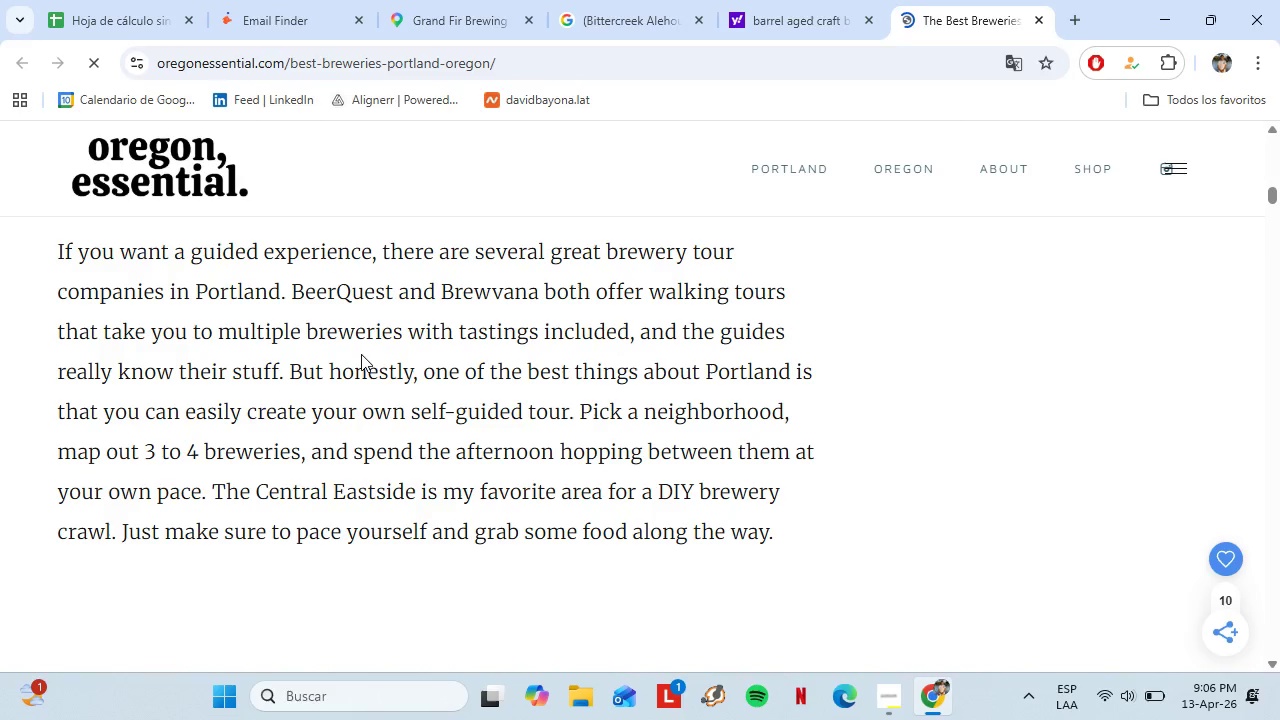 
scroll: coordinate [299, 412], scroll_direction: down, amount: 12.0
 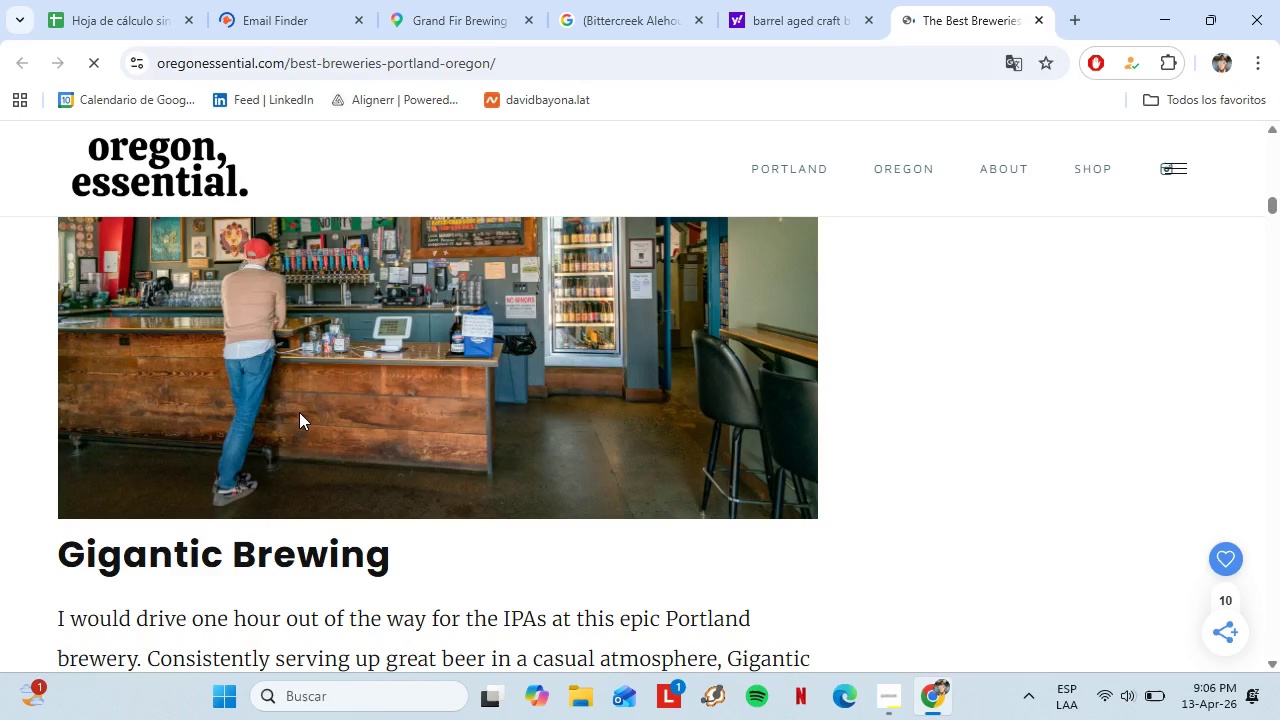 
scroll: coordinate [299, 405], scroll_direction: up, amount: 1.0
 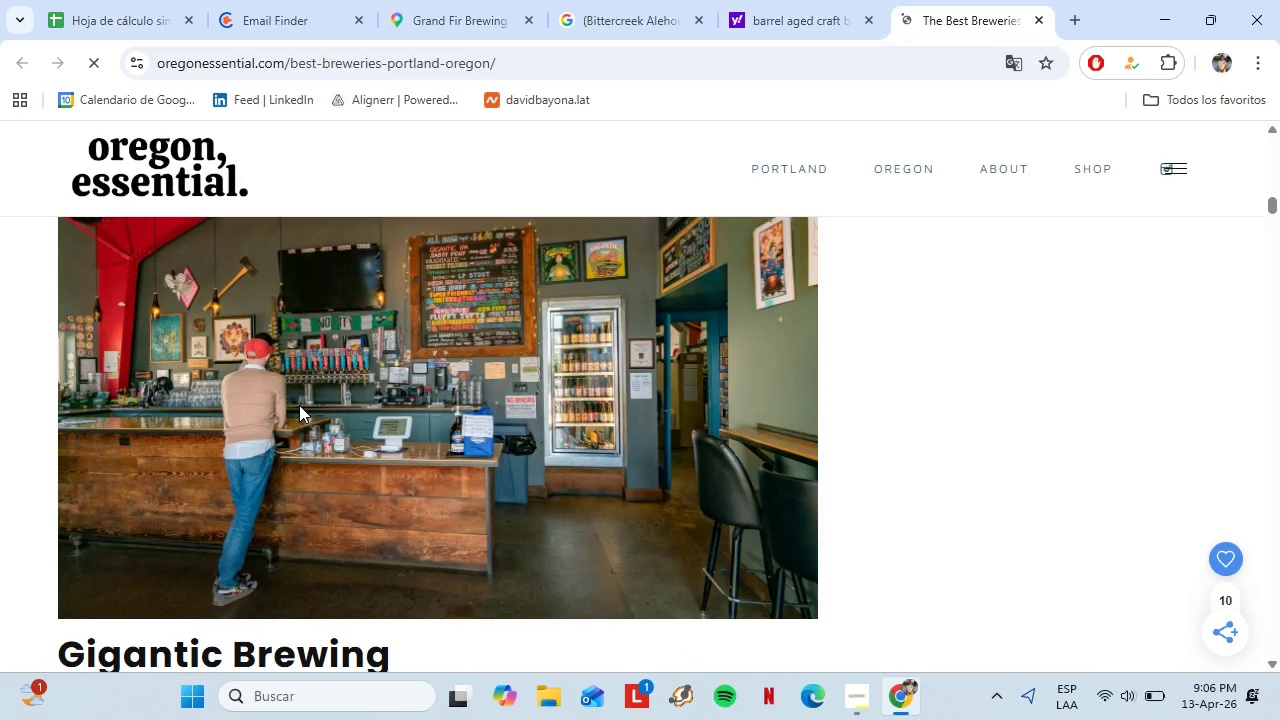 
scroll: coordinate [415, 426], scroll_direction: down, amount: 17.0
 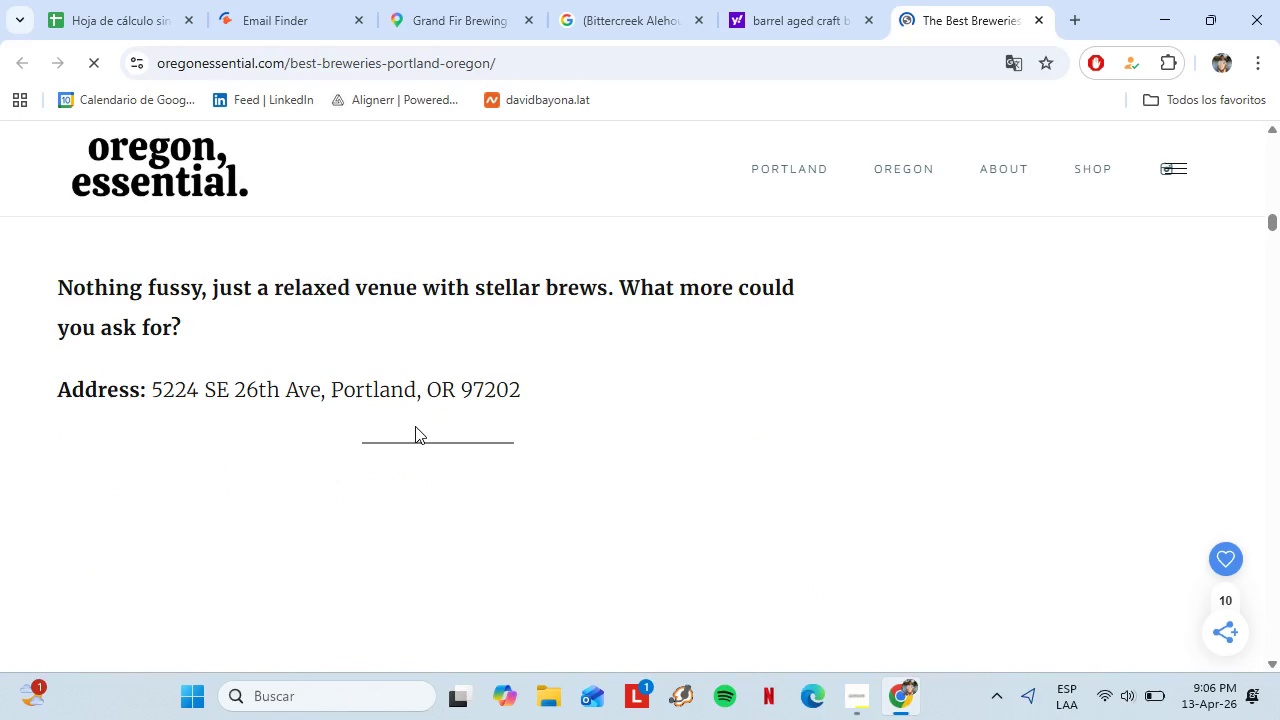 
scroll: coordinate [415, 426], scroll_direction: up, amount: 3.0
 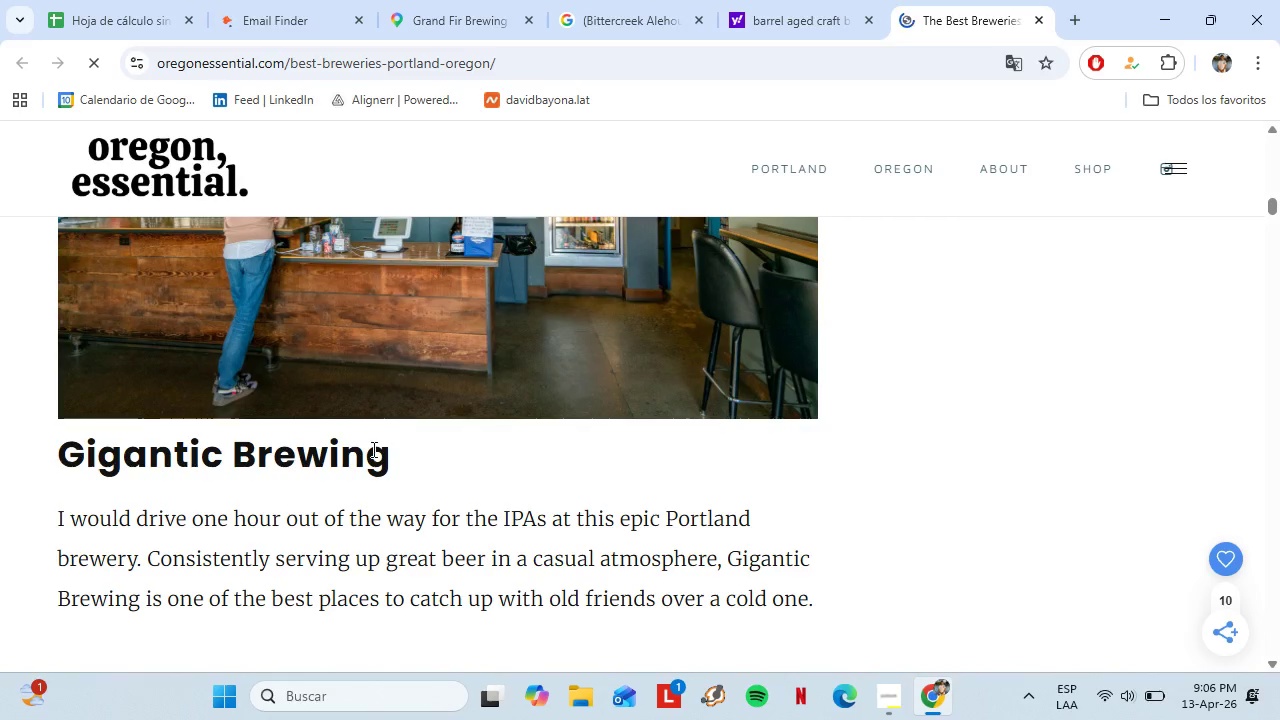 
left_click_drag(start_coordinate=[386, 451], to_coordinate=[58, 457])
 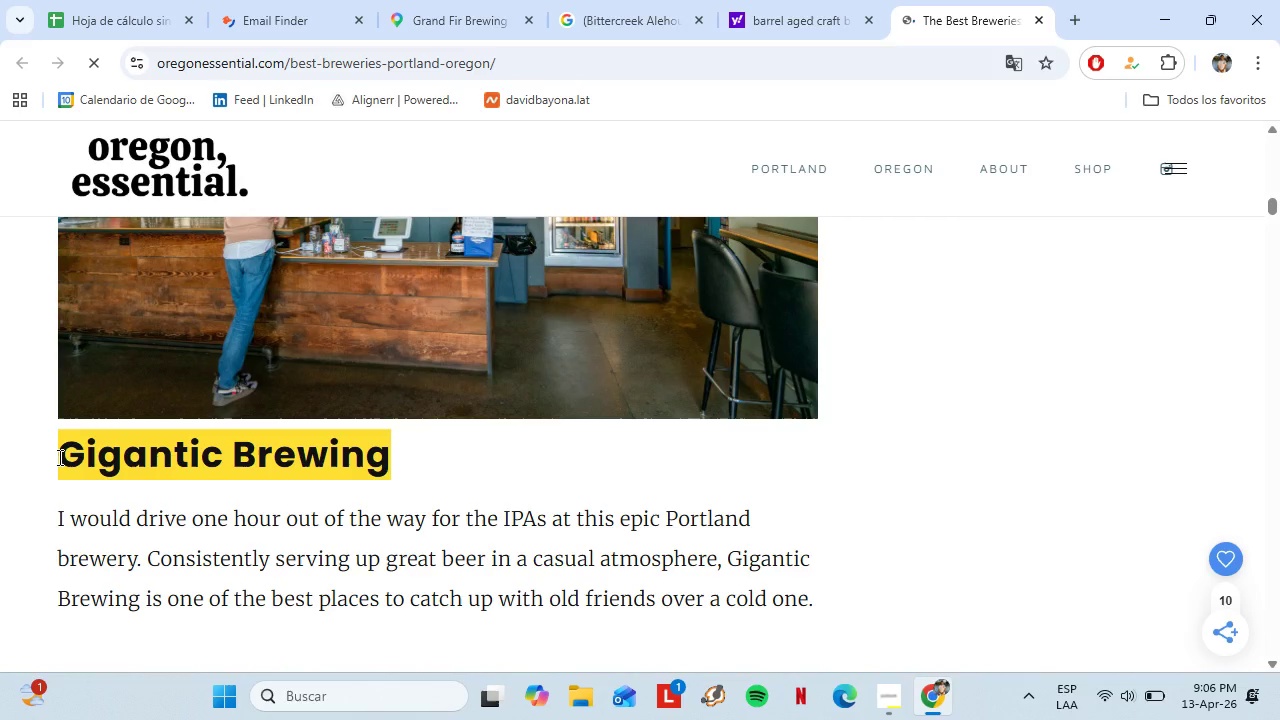 
key(Control+C)
 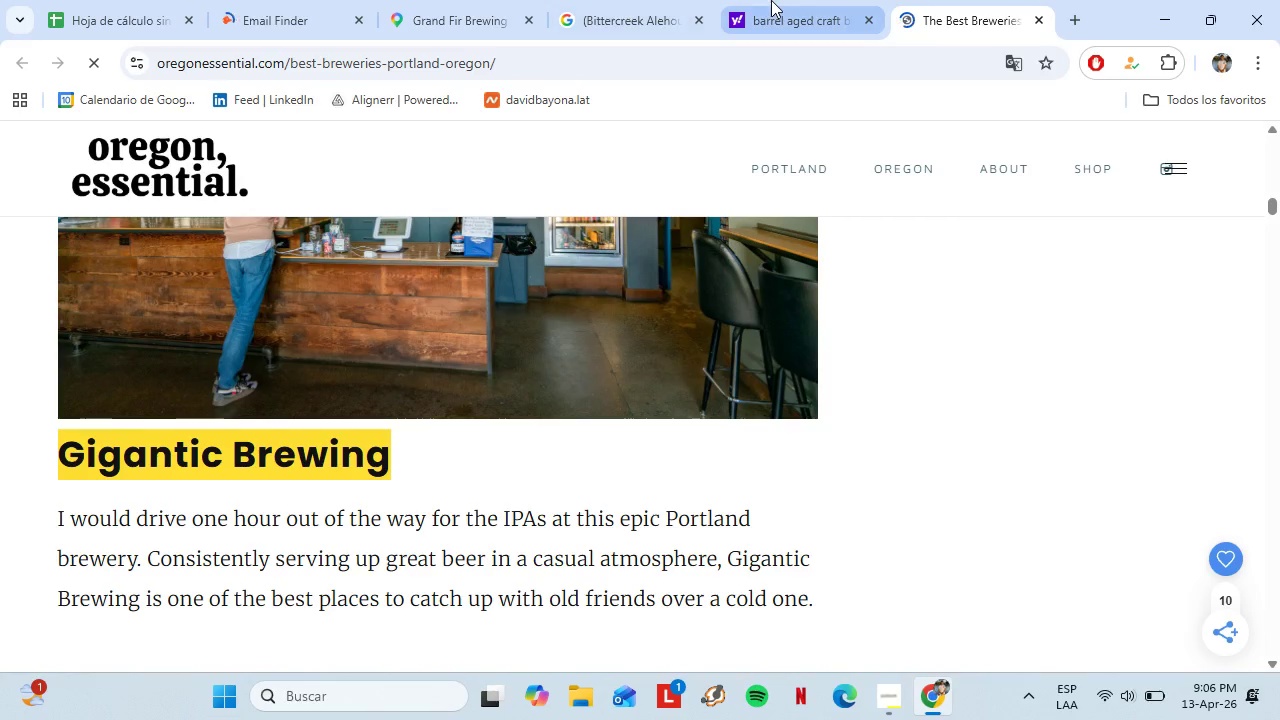 
left_click([771, 0])
 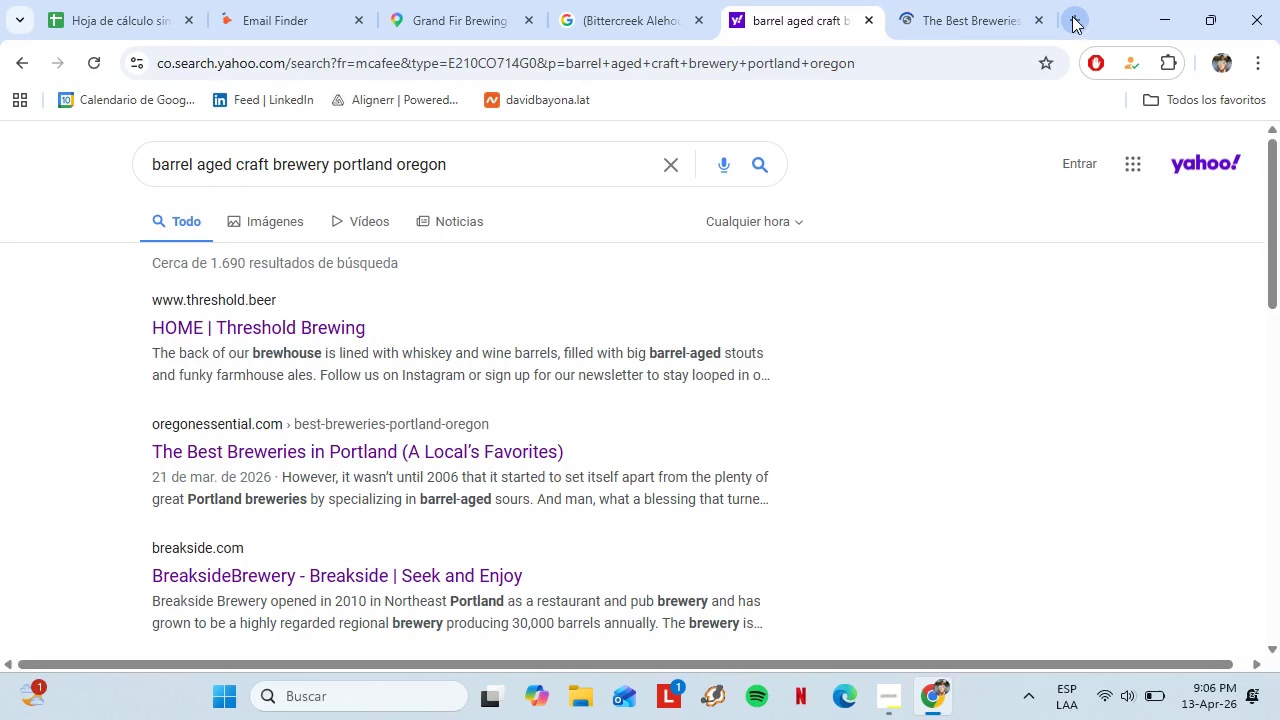 
left_click([635, 0])
 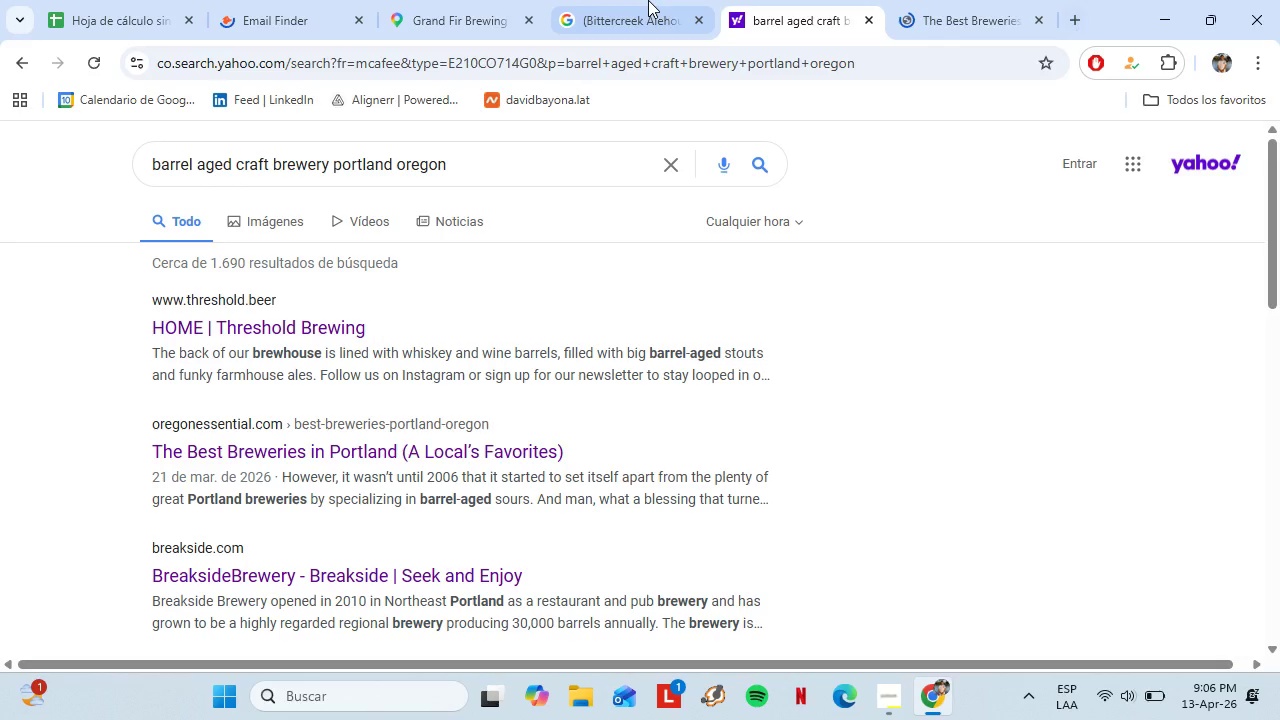 
left_click([442, 9])
 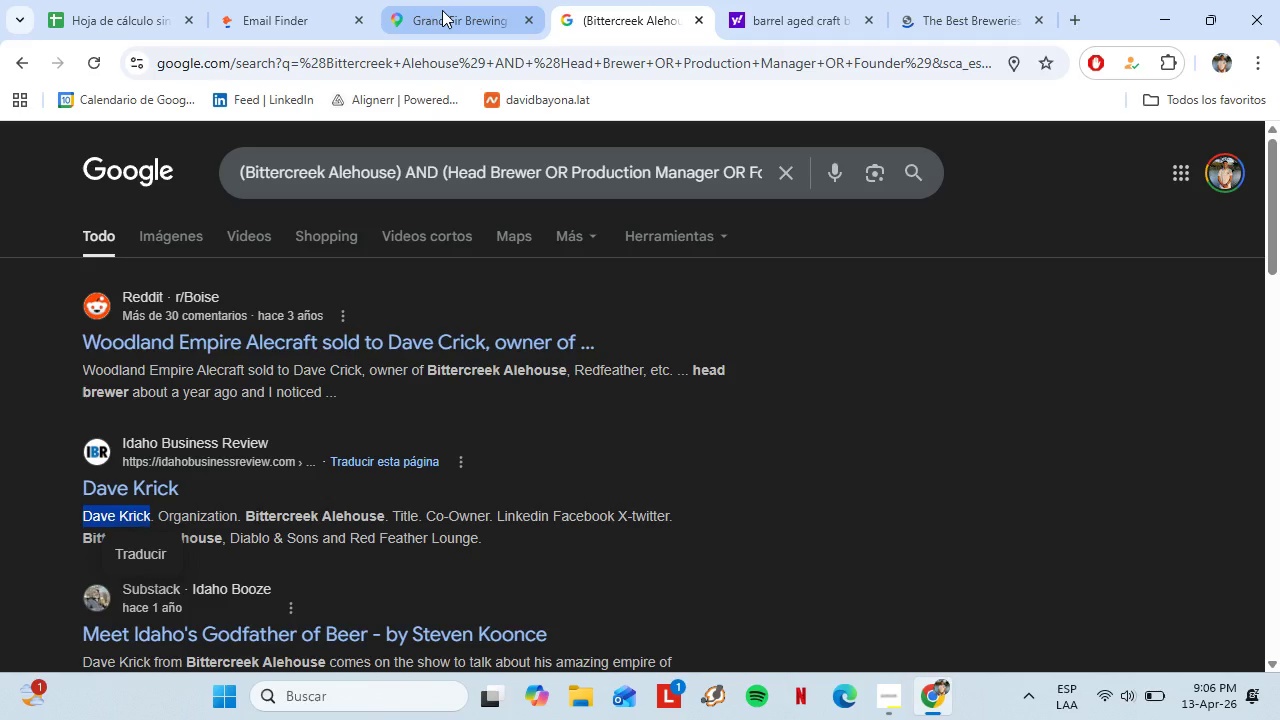 
left_click([1077, 15])
 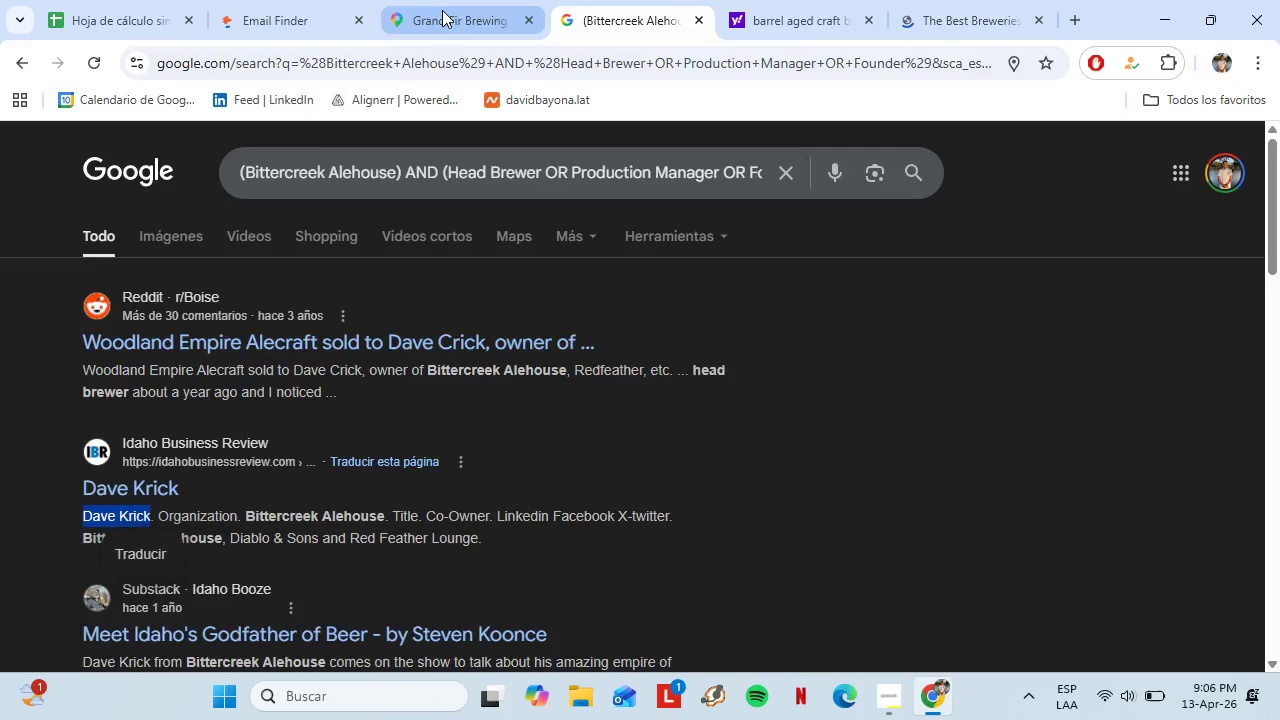 
key(Control+V)
 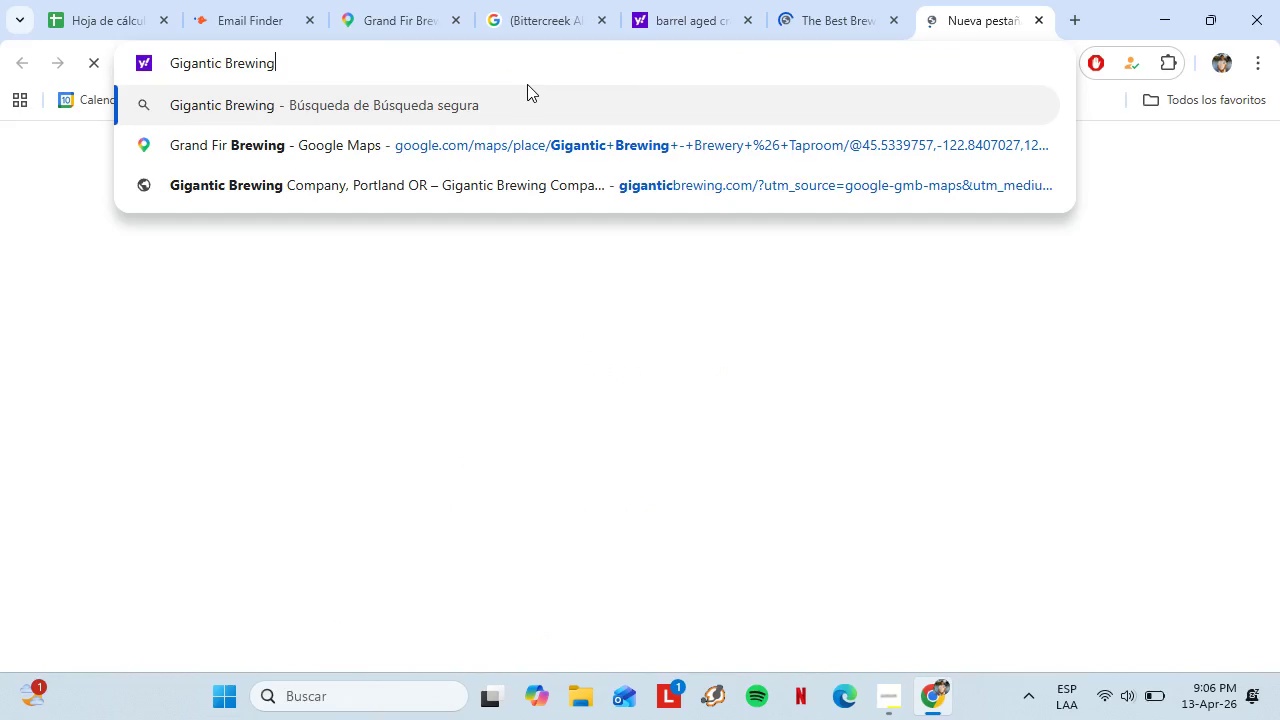 
left_click([300, 107])
 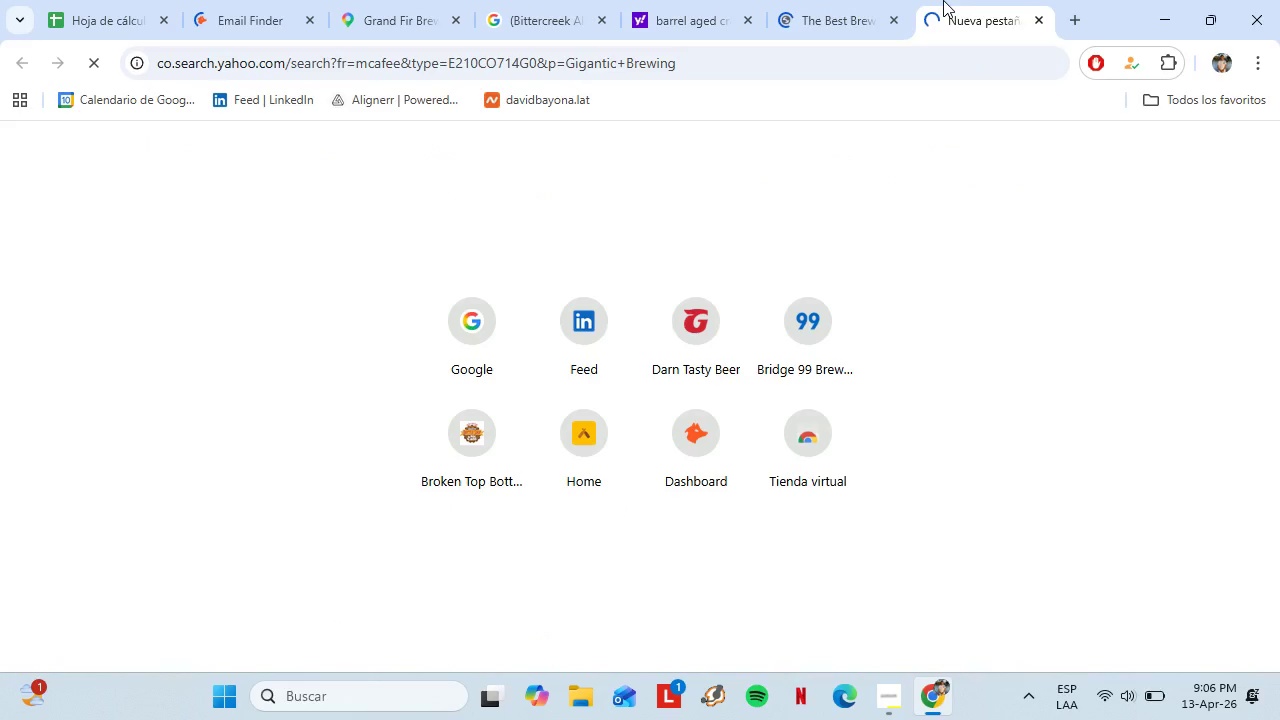 
left_click_drag(start_coordinate=[1007, 0], to_coordinate=[738, 10])
 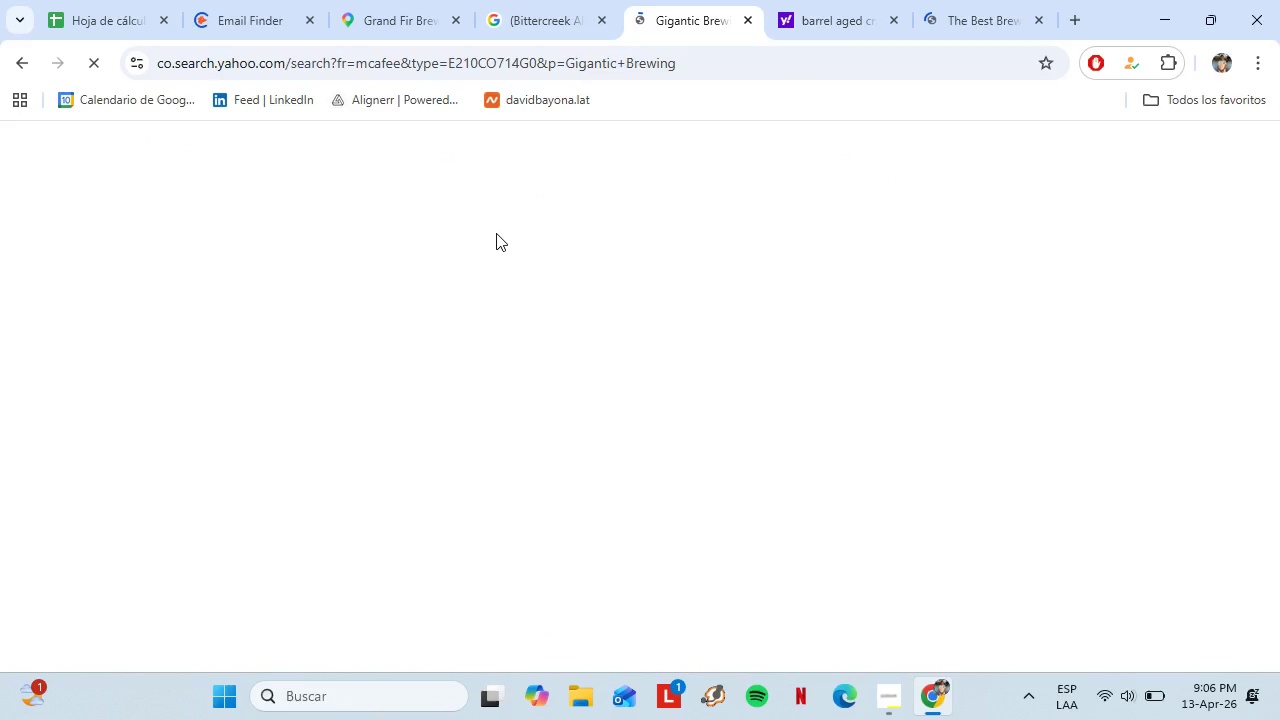 
left_click([530, 0])
 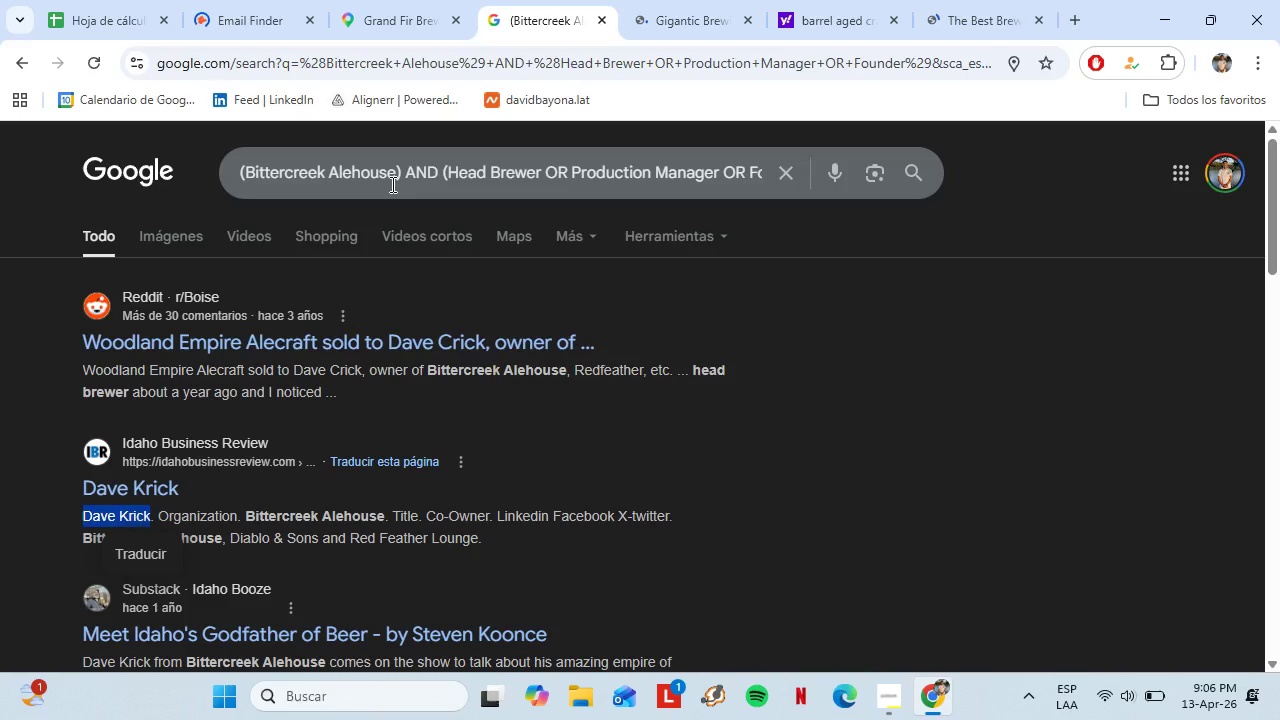 
left_click_drag(start_coordinate=[395, 178], to_coordinate=[248, 167])
 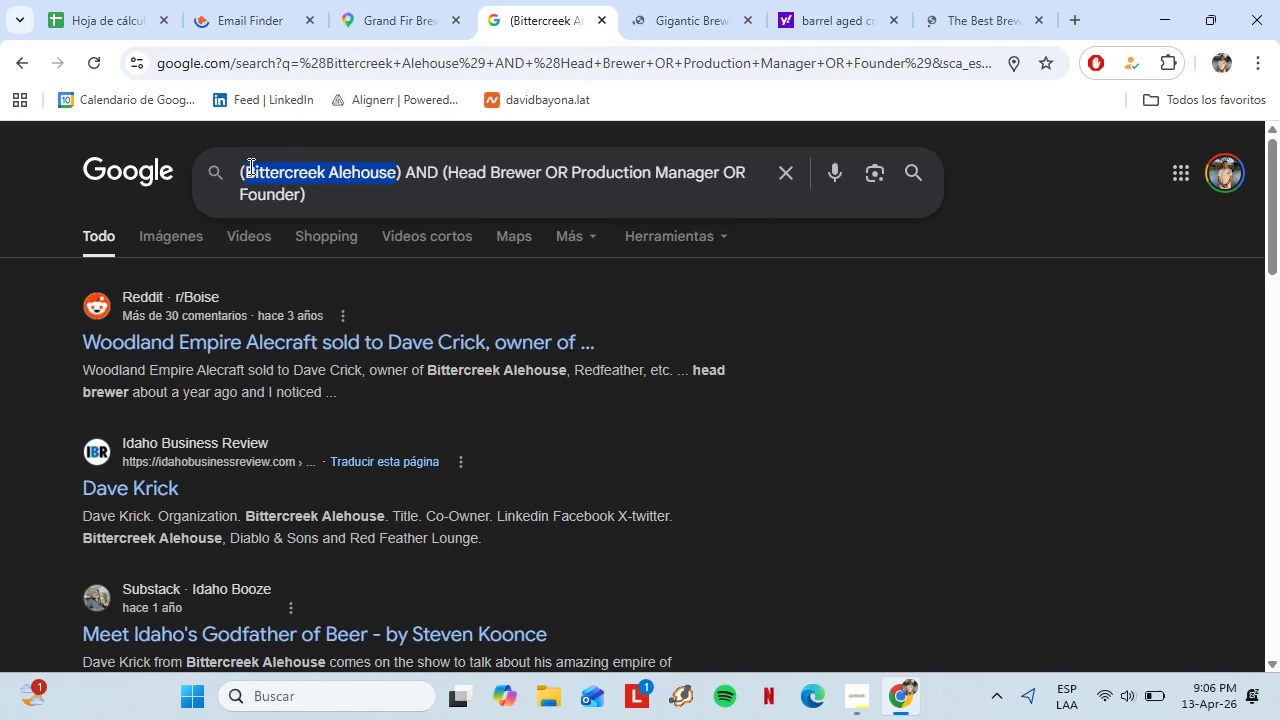 
key(Control+Shift+V)
 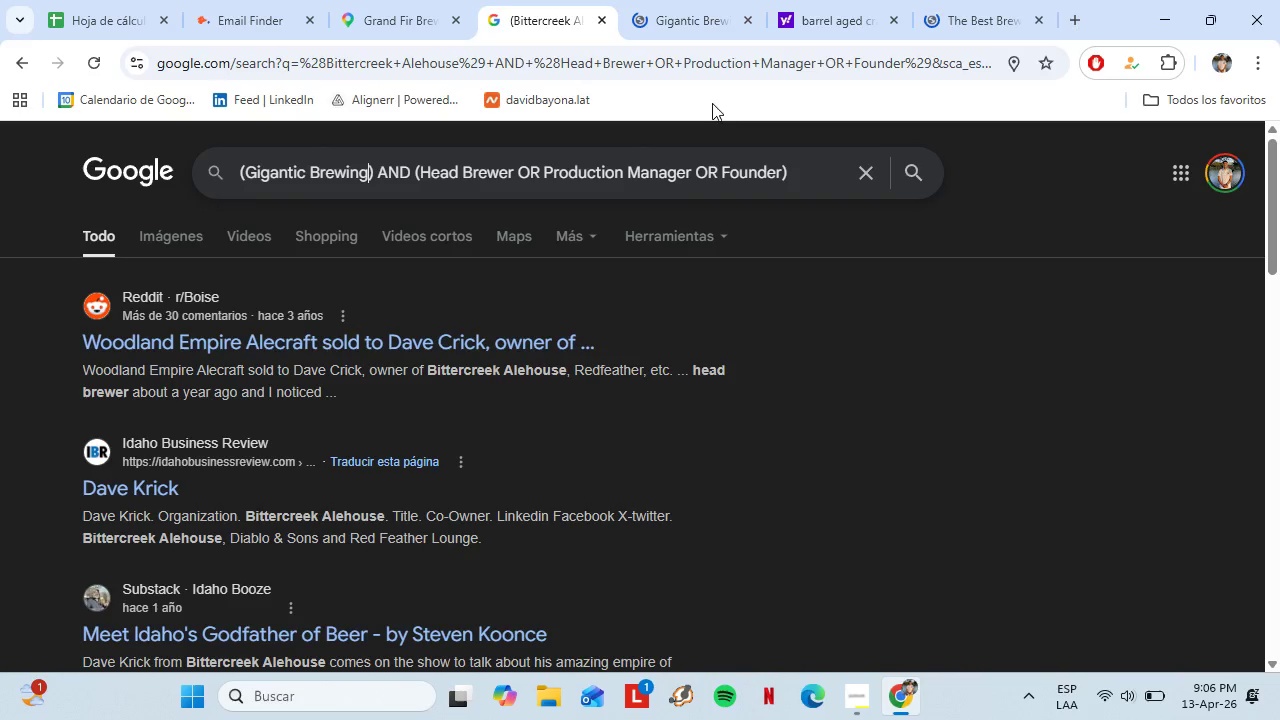 
left_click([911, 160])
 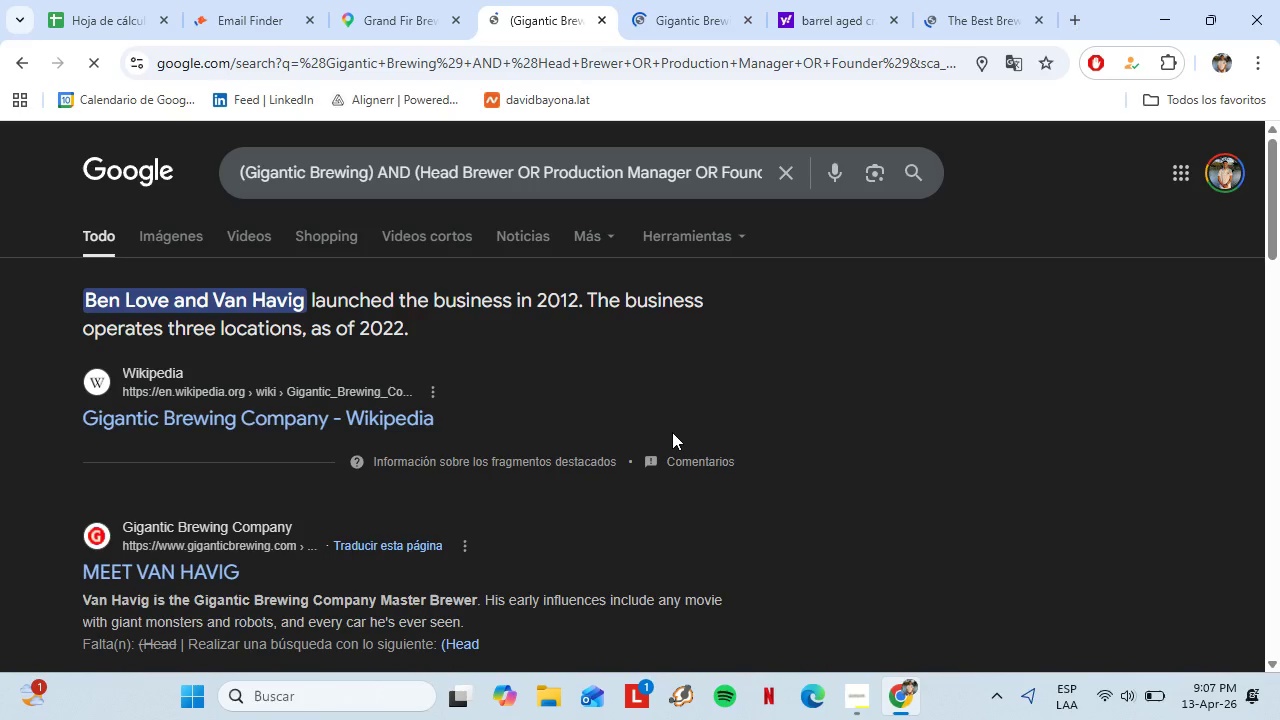 
wait(11.86)
 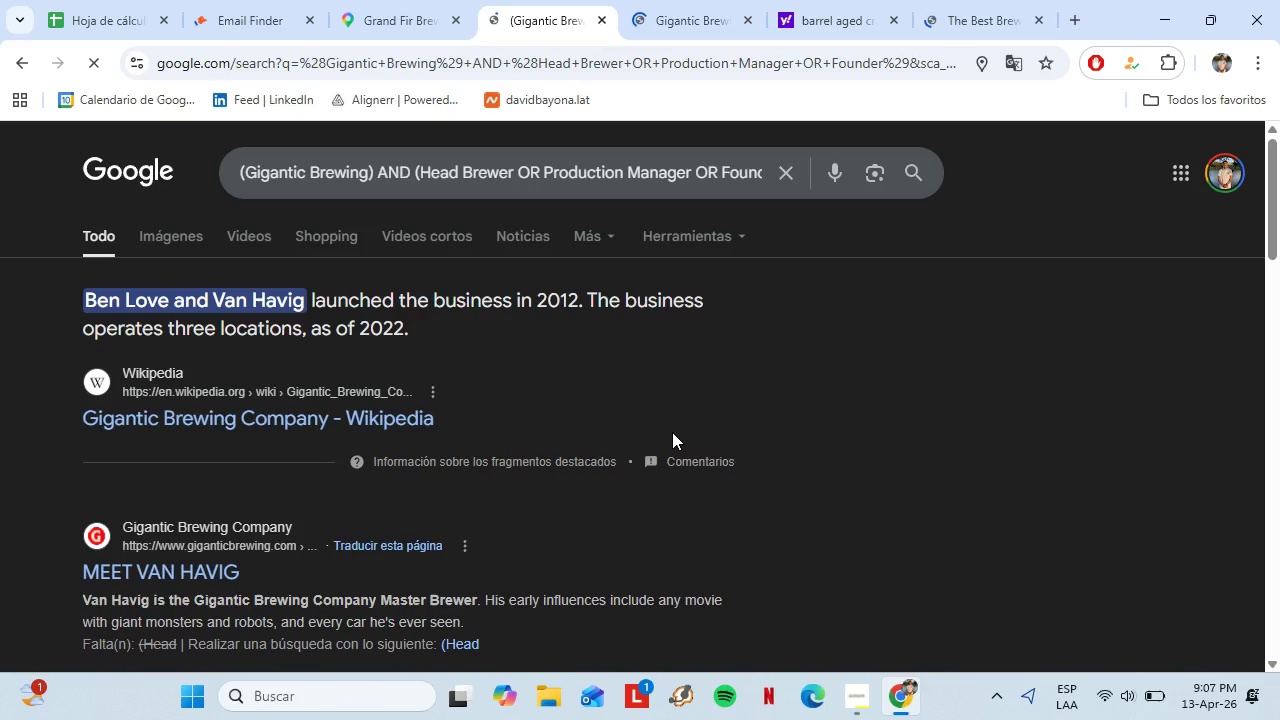 
left_click([691, 0])
 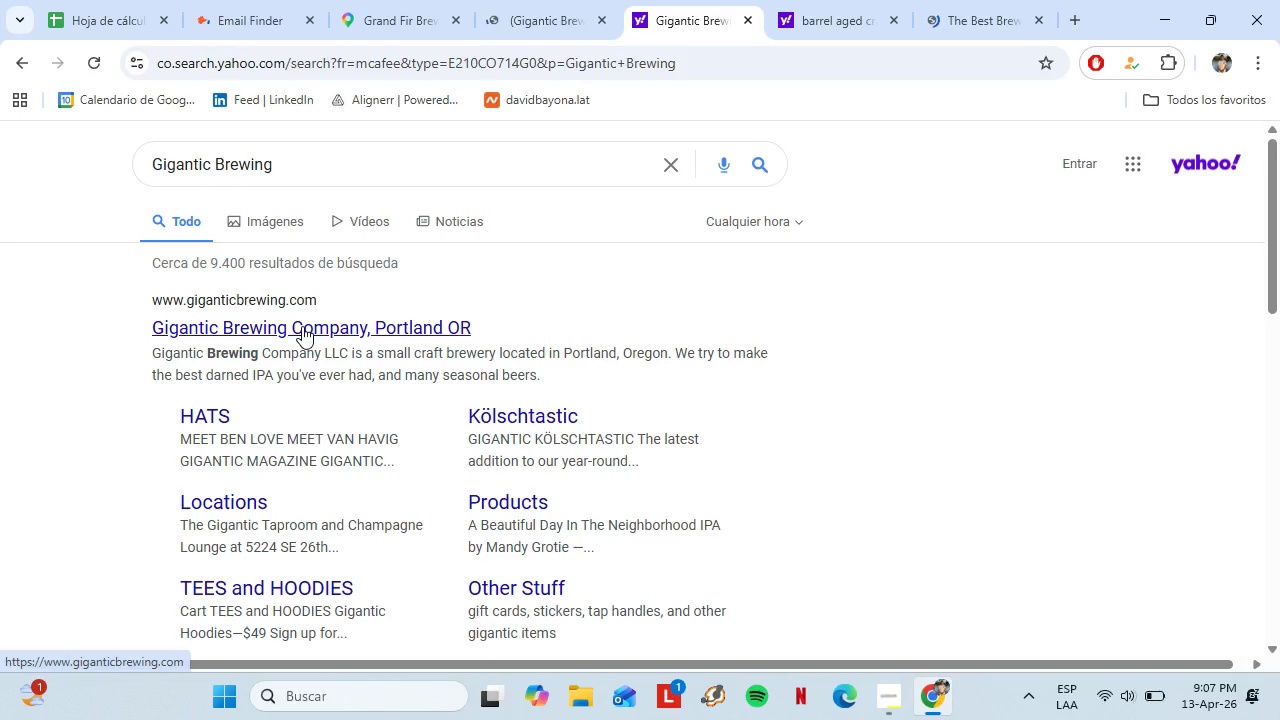 
left_click([301, 326])
 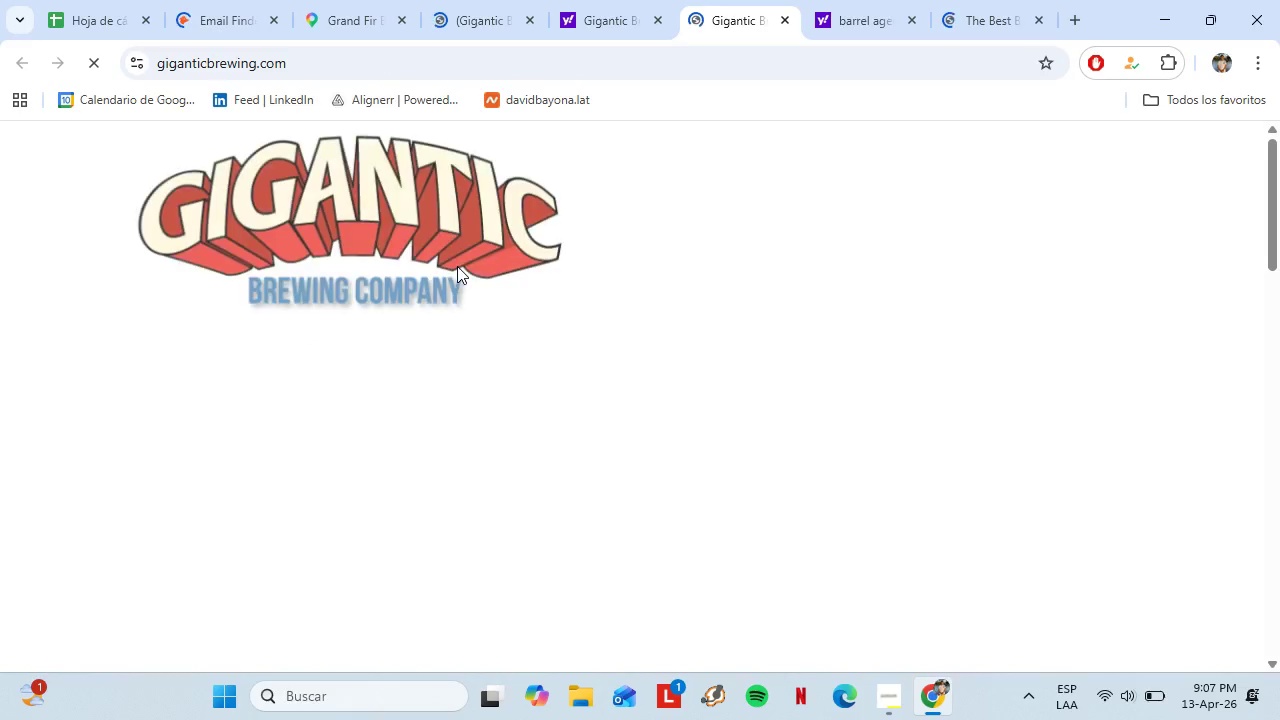 
left_click([318, 4])
 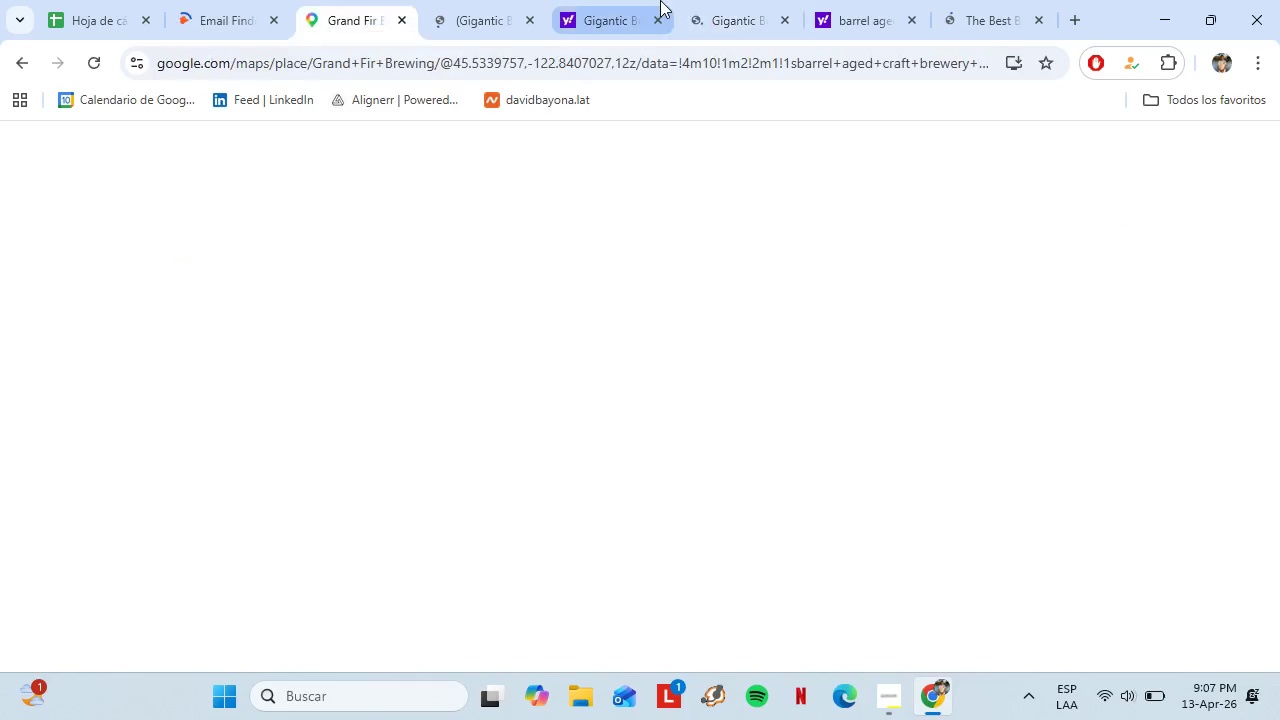 
left_click([690, 0])
 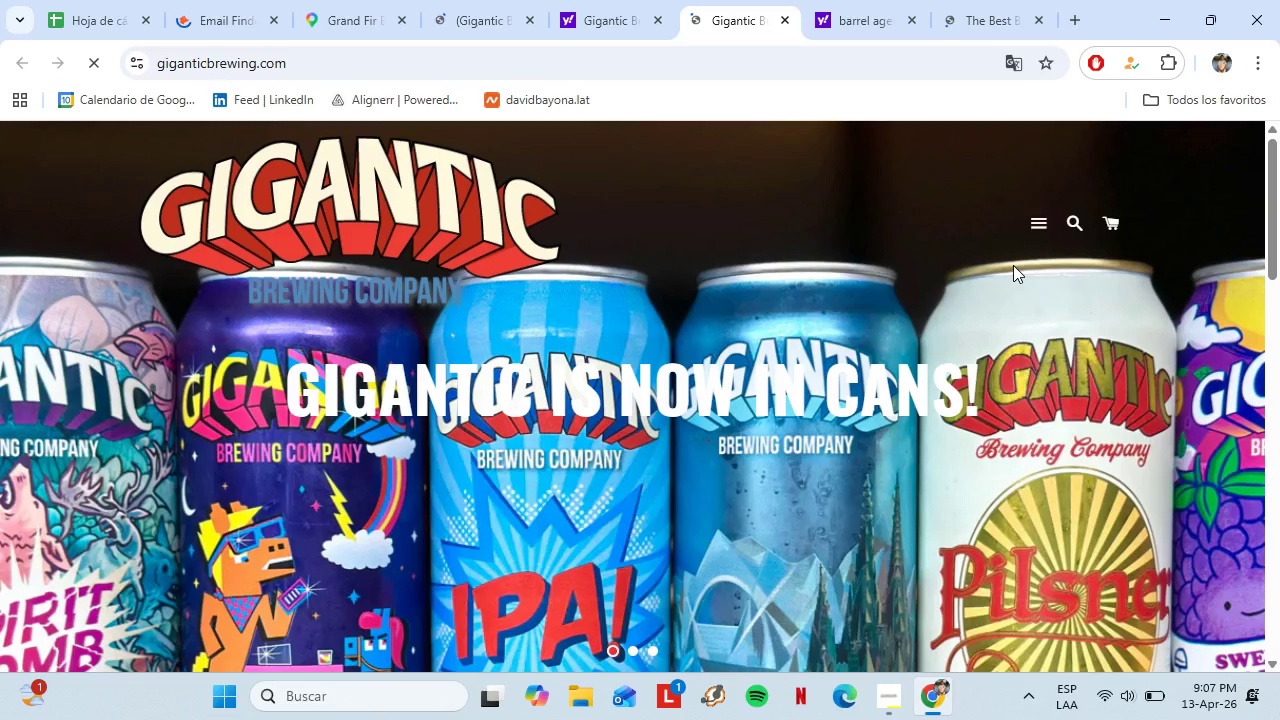 
left_click([1037, 219])
 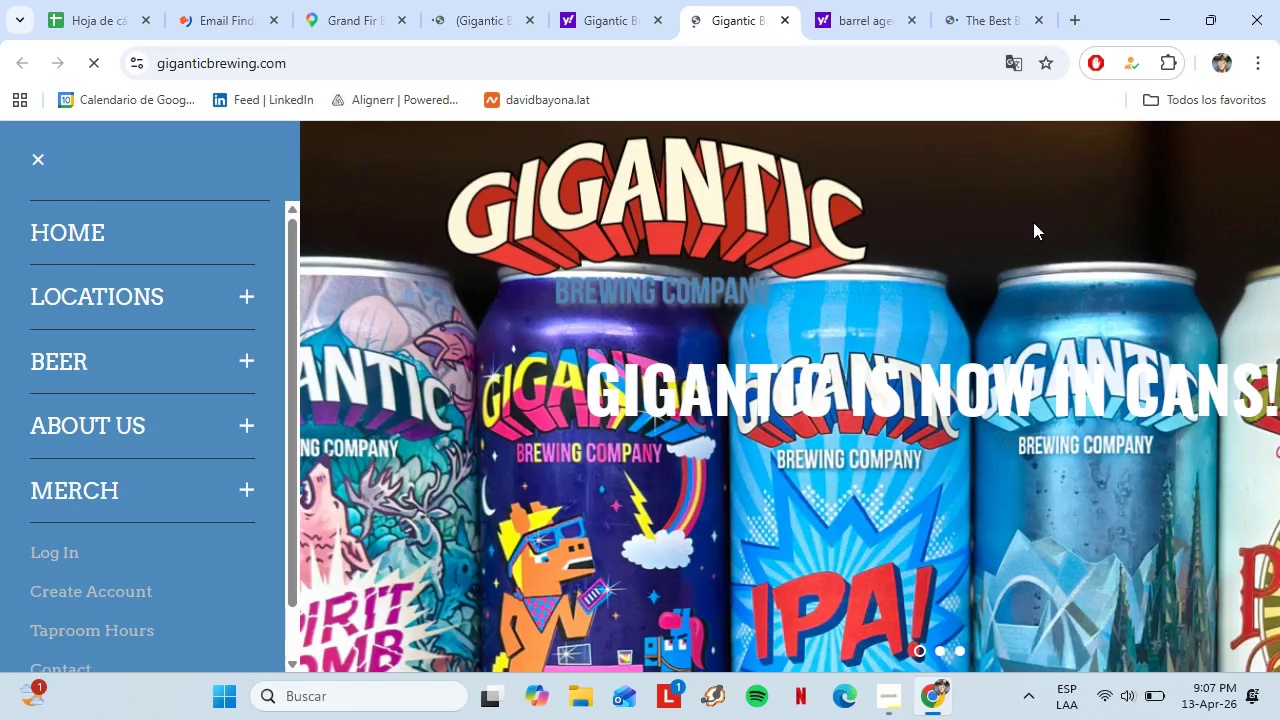 
left_click([231, 297])
 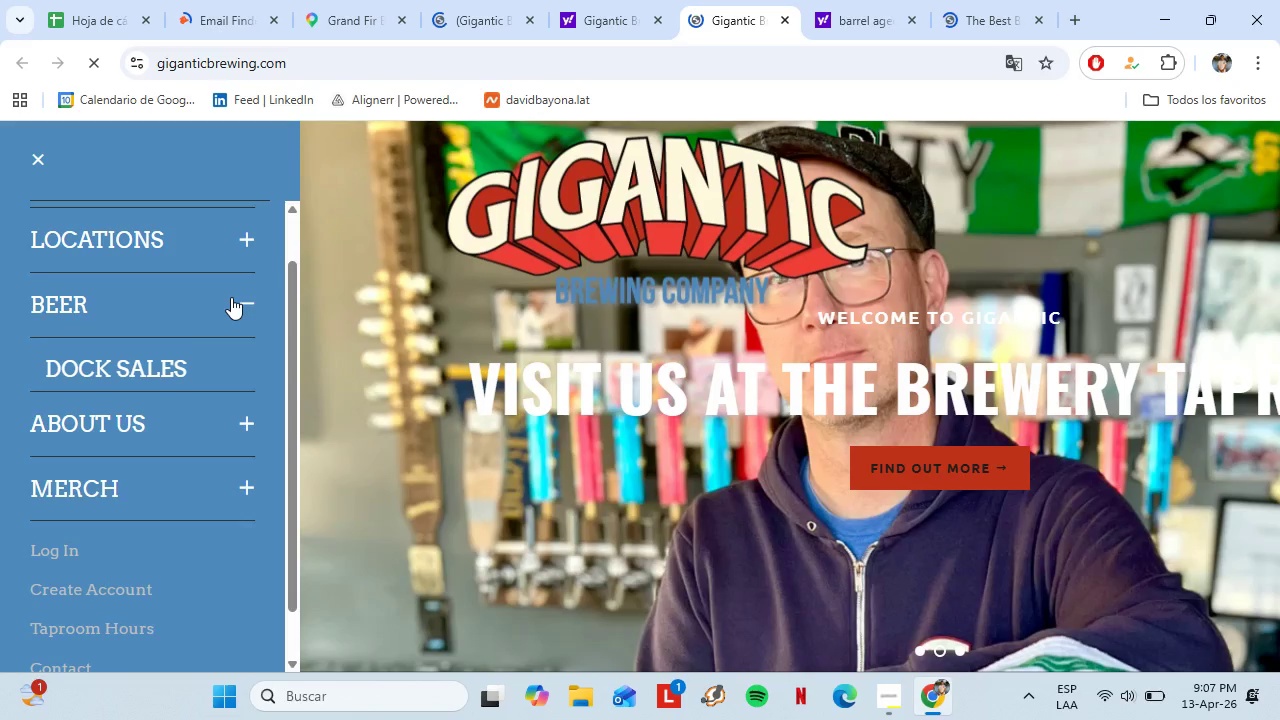 
scroll: coordinate [122, 415], scroll_direction: down, amount: 1.0
 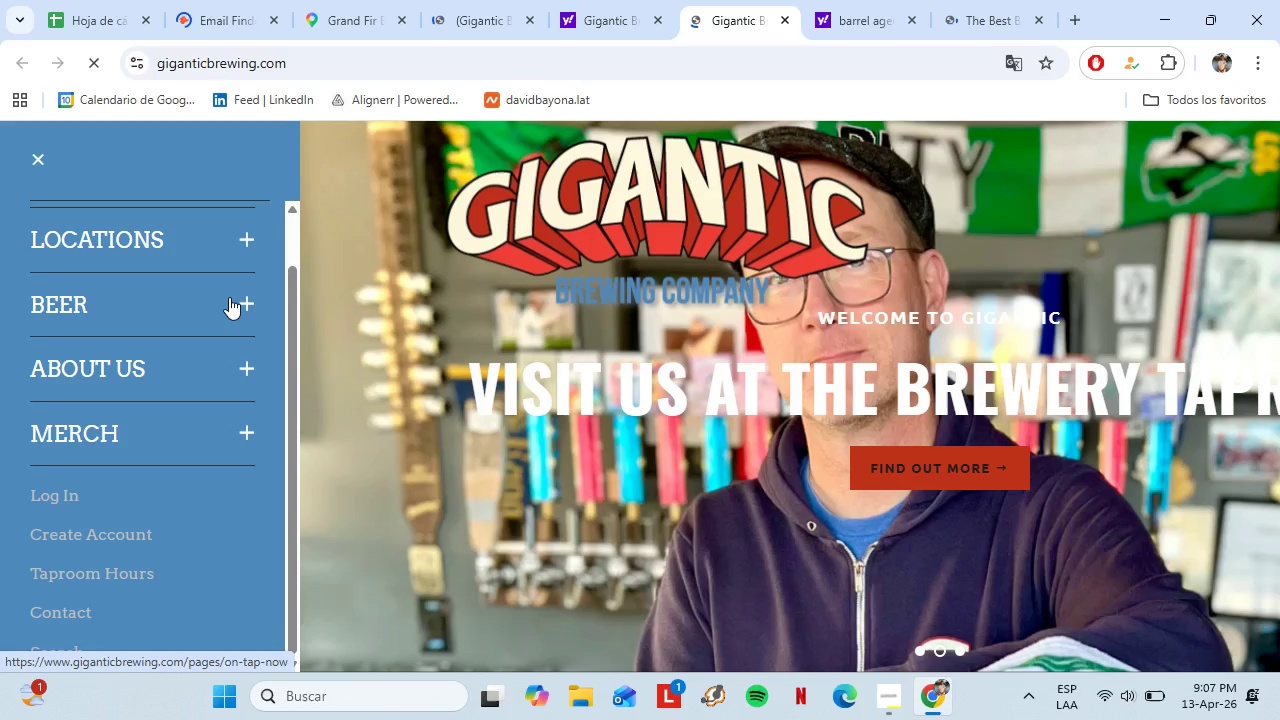 
left_click([101, 425])
 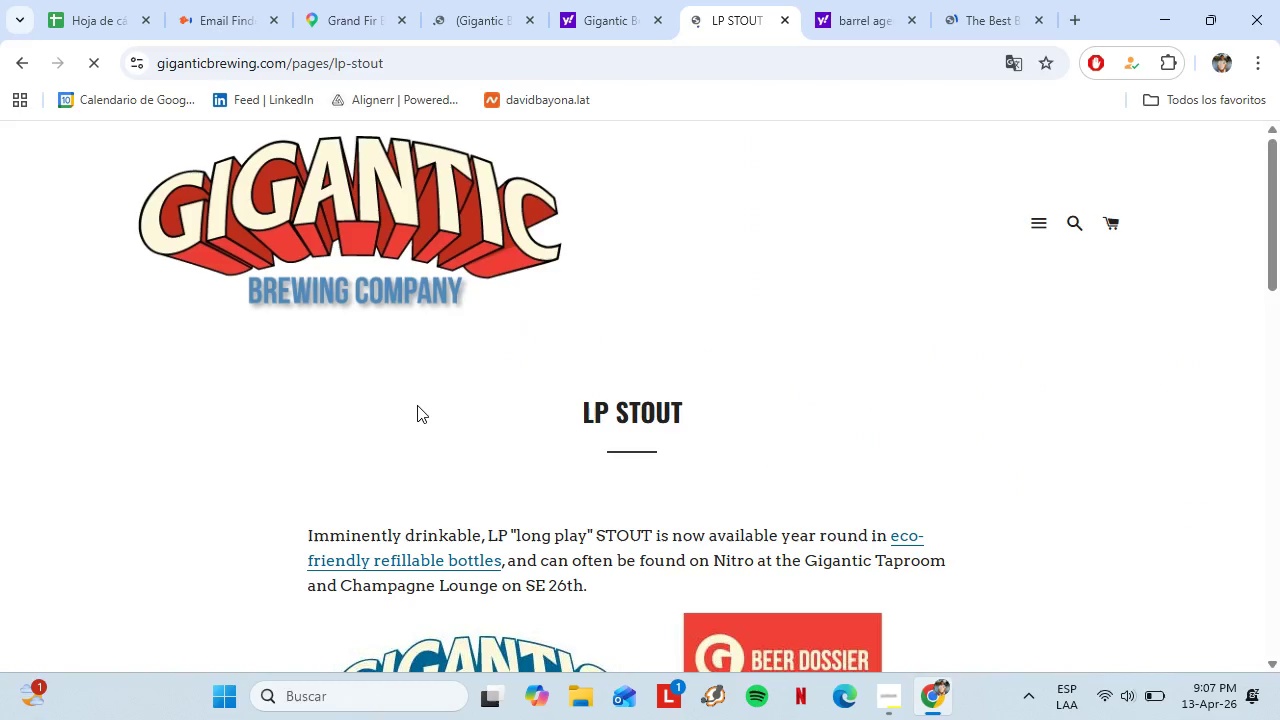 
scroll: coordinate [549, 411], scroll_direction: down, amount: 13.0
 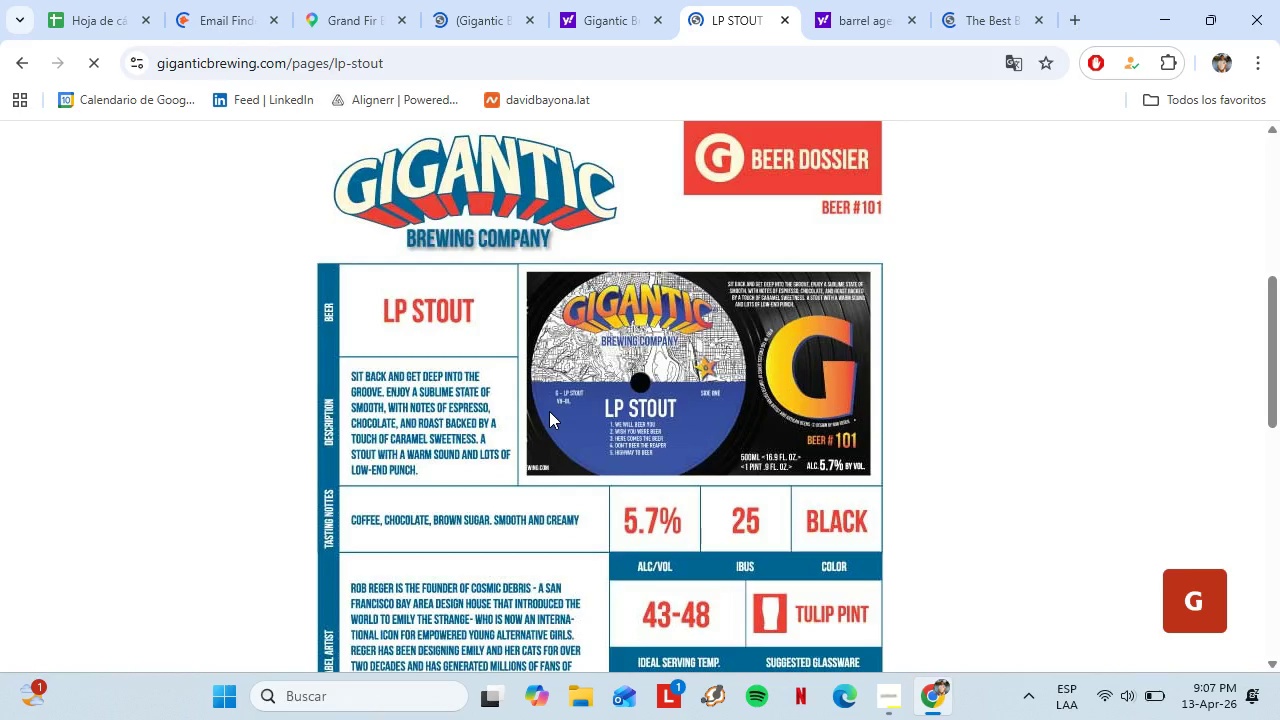 
scroll: coordinate [549, 408], scroll_direction: up, amount: 4.0
 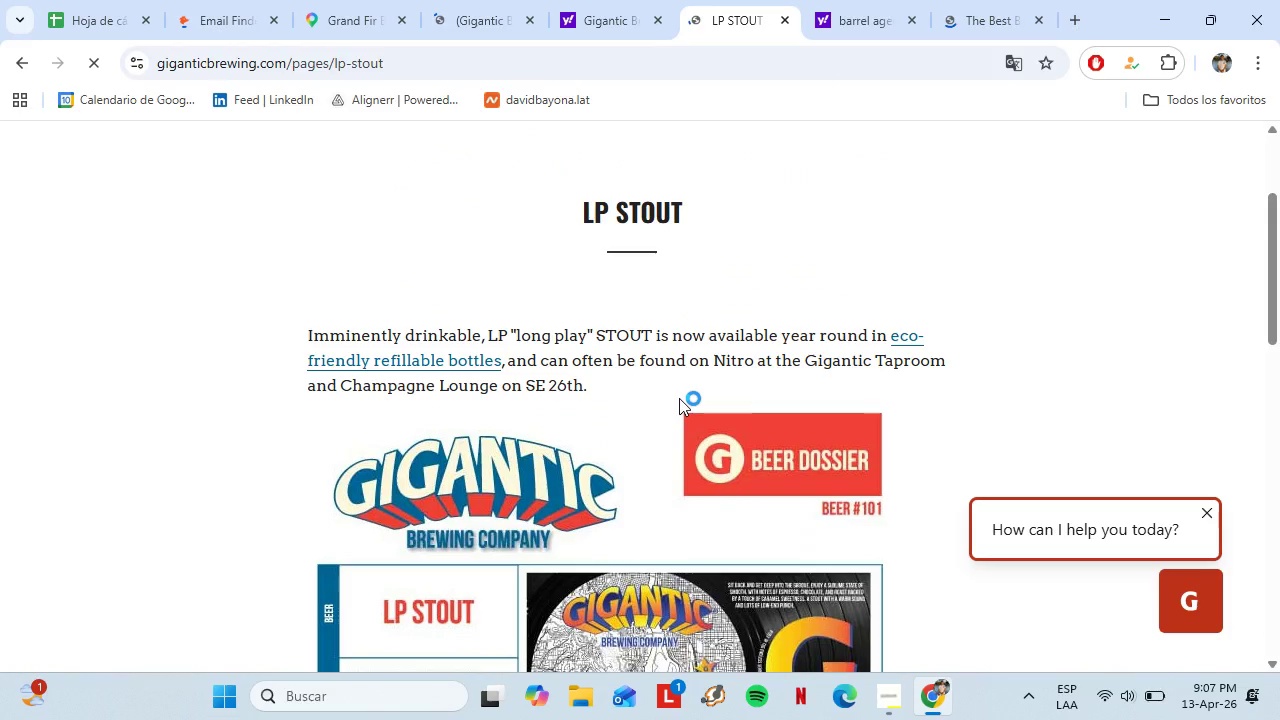 
left_click([1040, 224])
 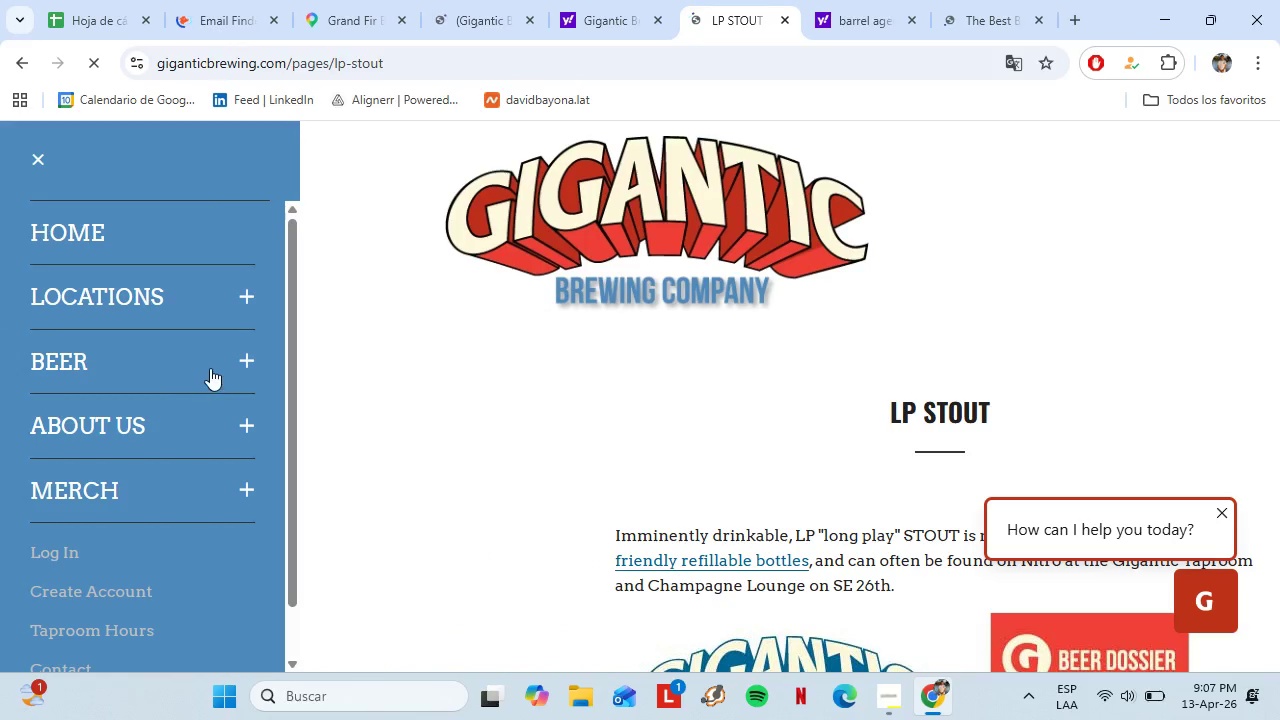 
left_click([149, 363])
 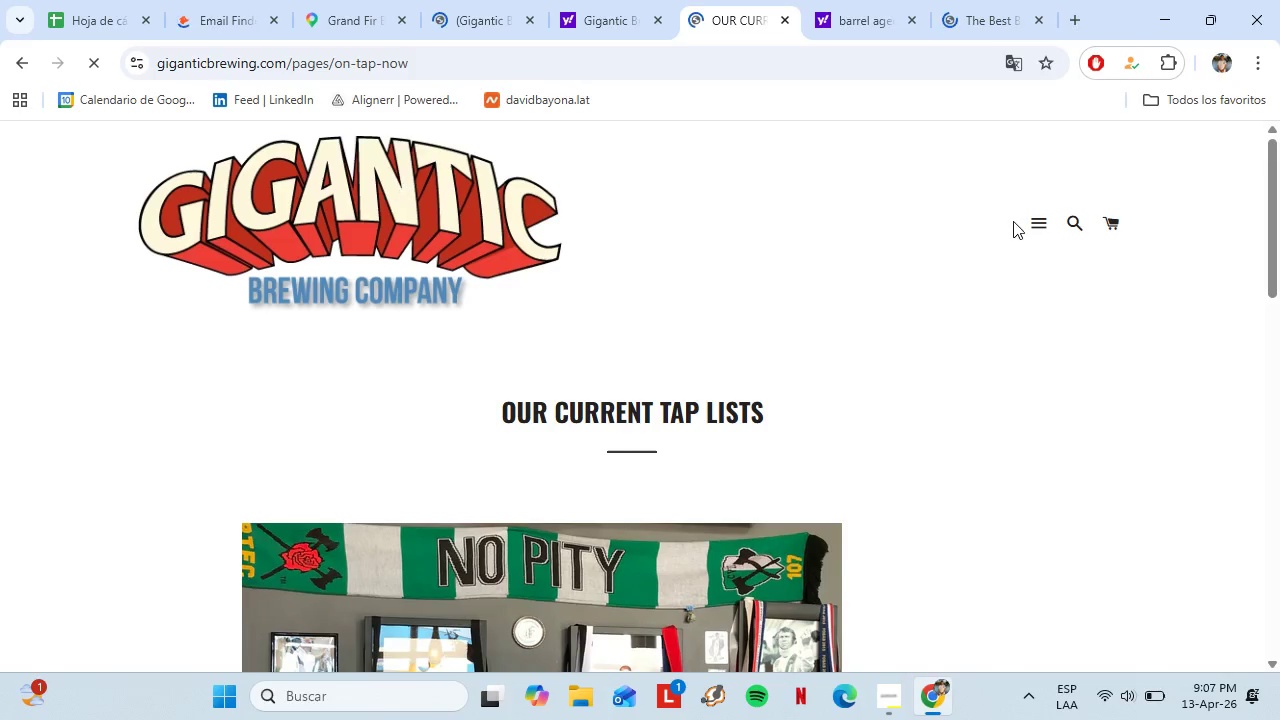 
scroll: coordinate [543, 456], scroll_direction: up, amount: 9.0
 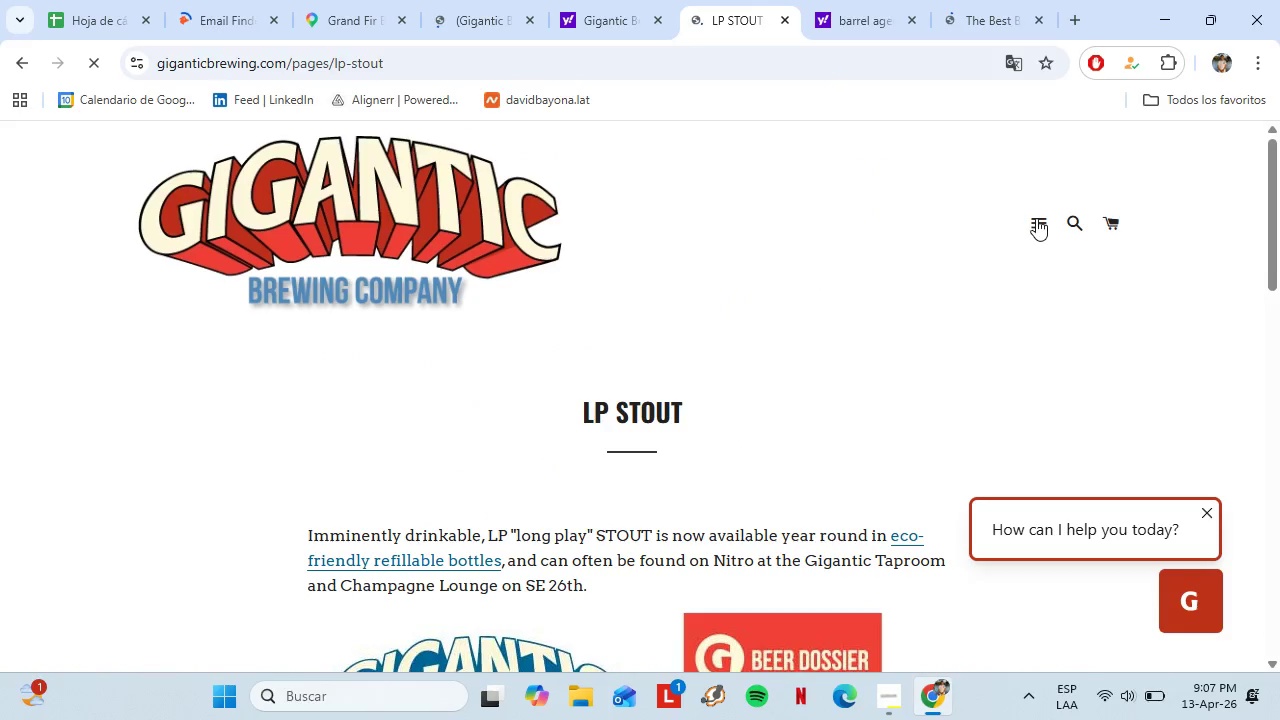 
left_click([1041, 223])
 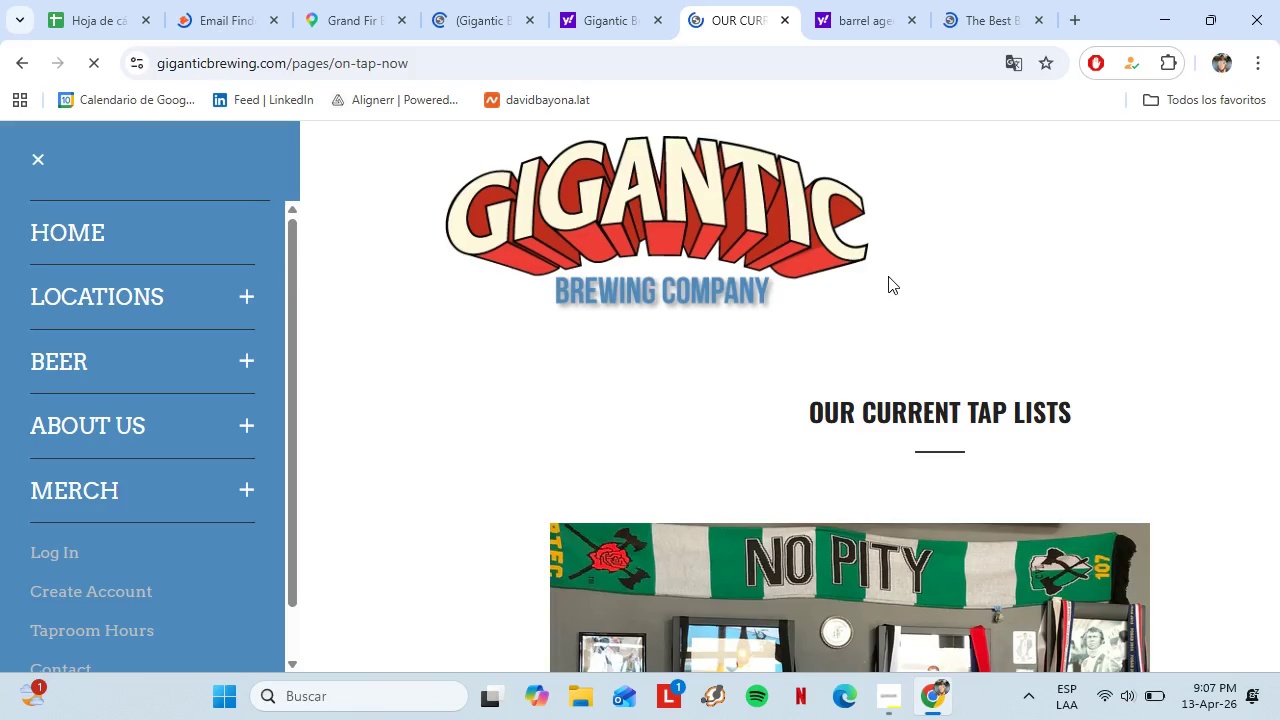 
left_click([248, 352])
 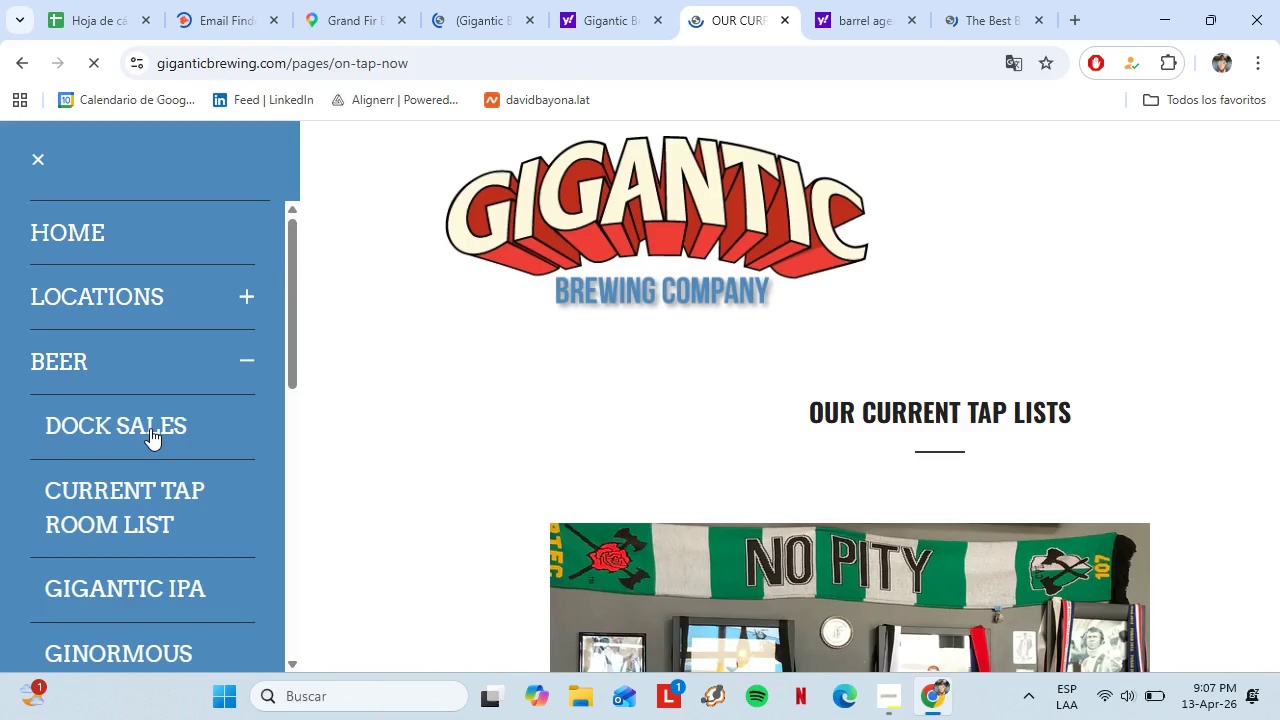 
scroll: coordinate [180, 437], scroll_direction: down, amount: 2.0
 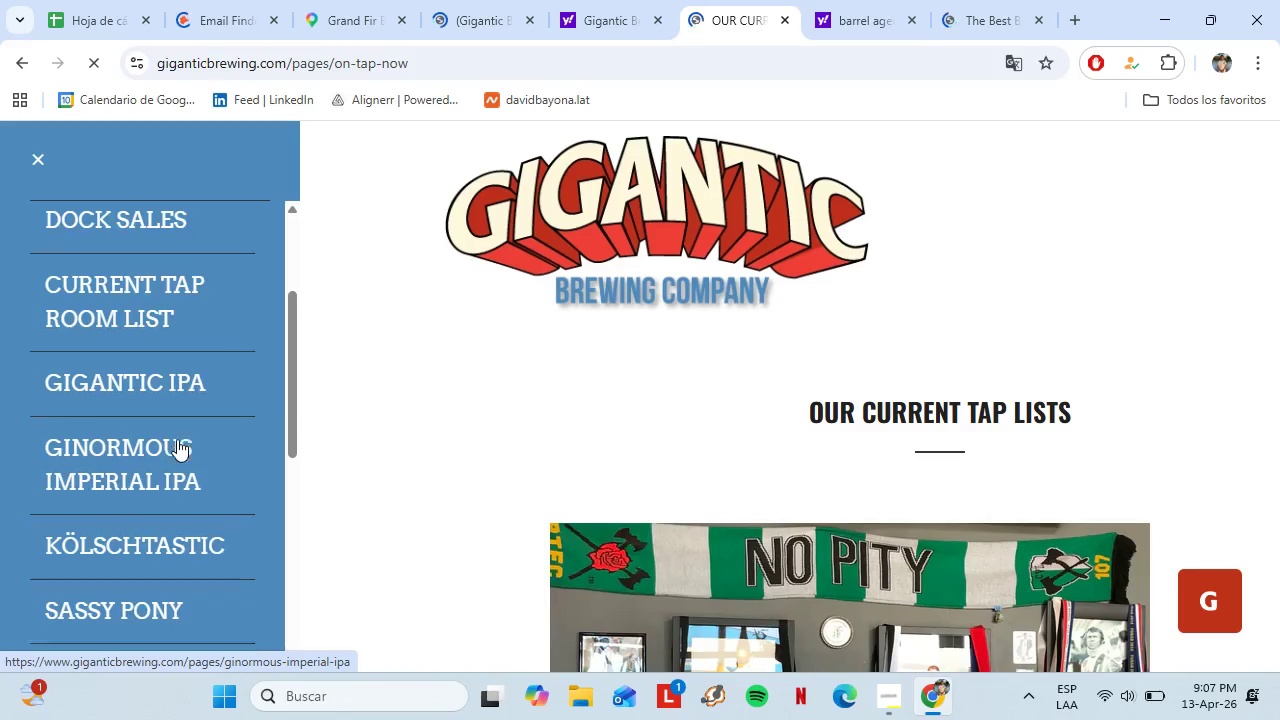 
left_click([98, 449])
 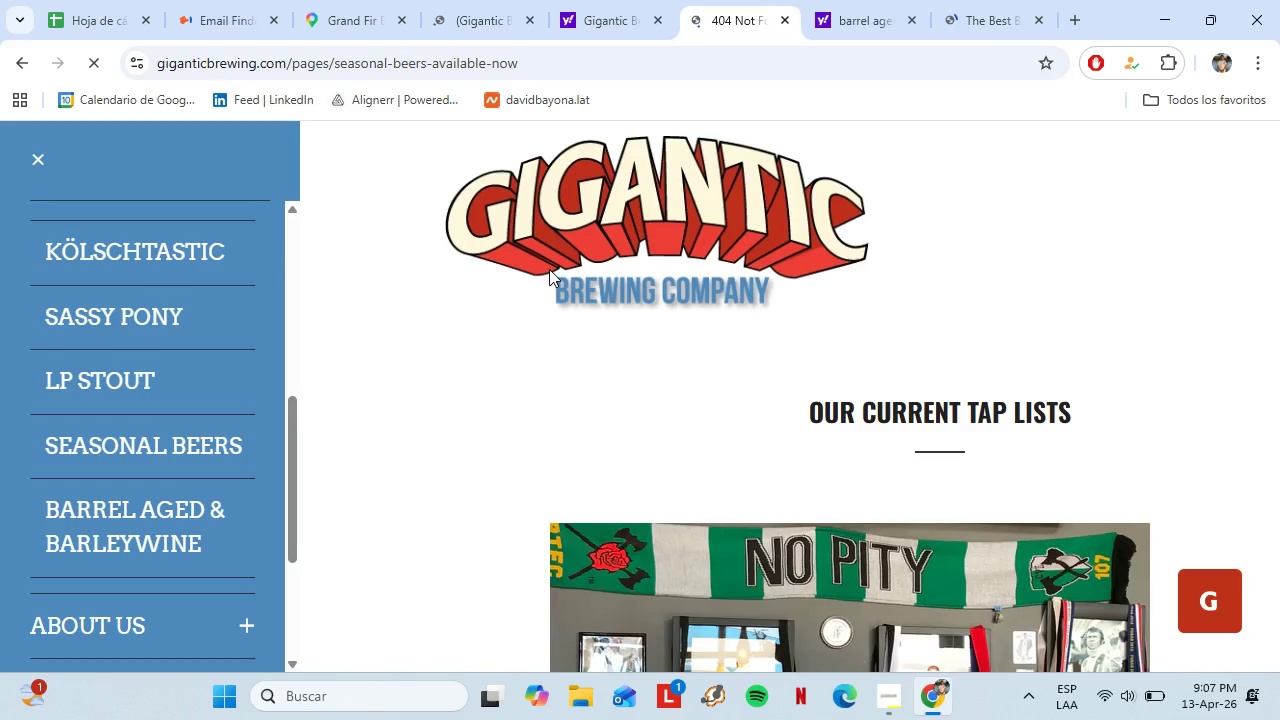 
scroll: coordinate [176, 439], scroll_direction: down, amount: 3.0
 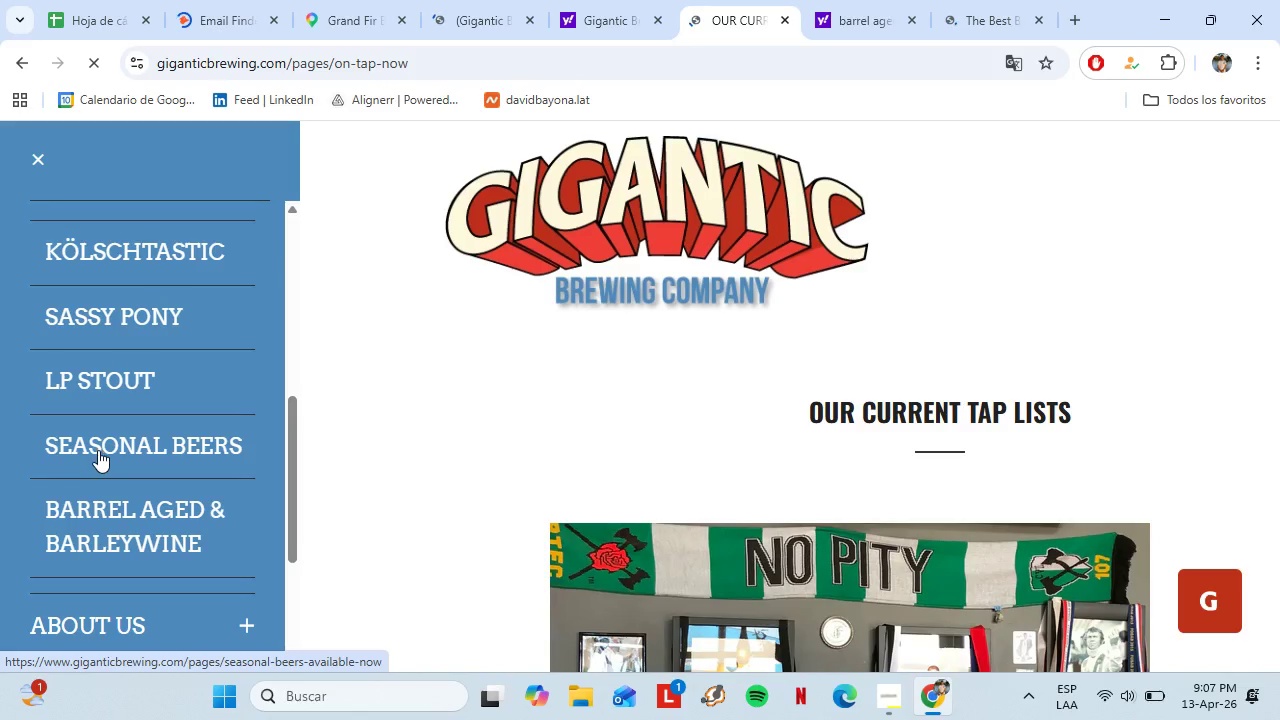 
left_click([582, 0])
 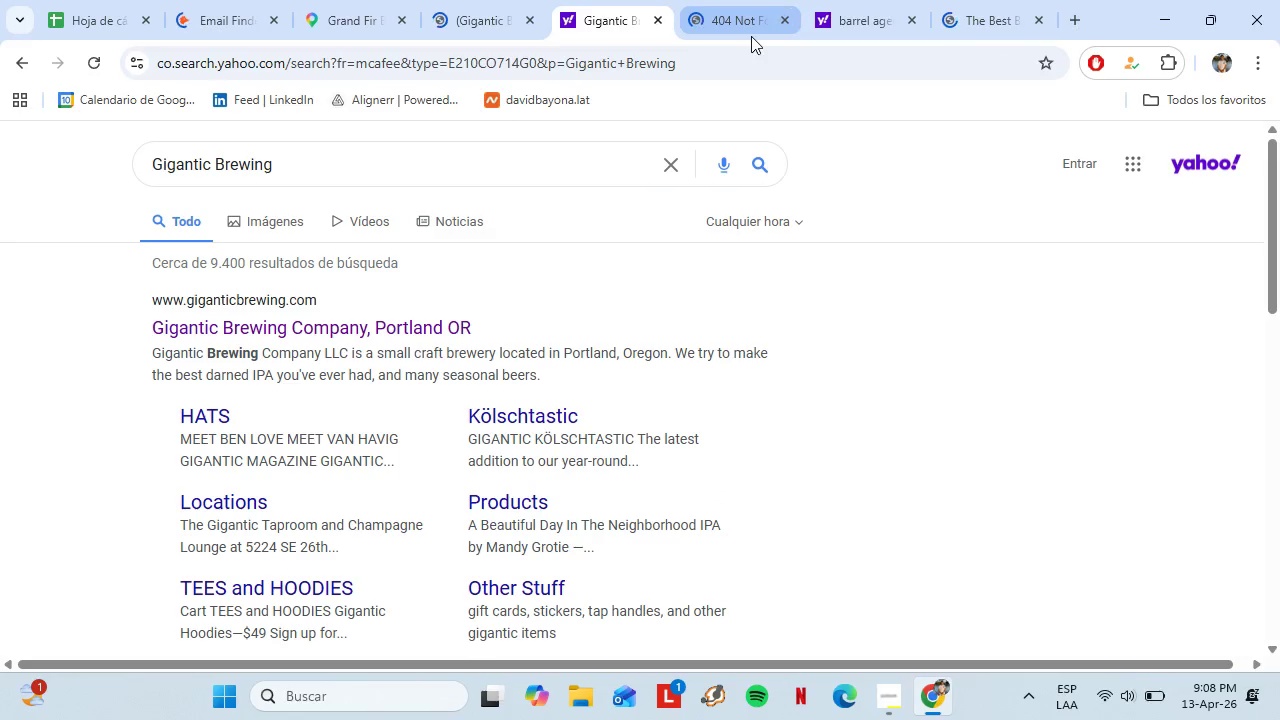 
scroll: coordinate [693, 451], scroll_direction: down, amount: 2.0
 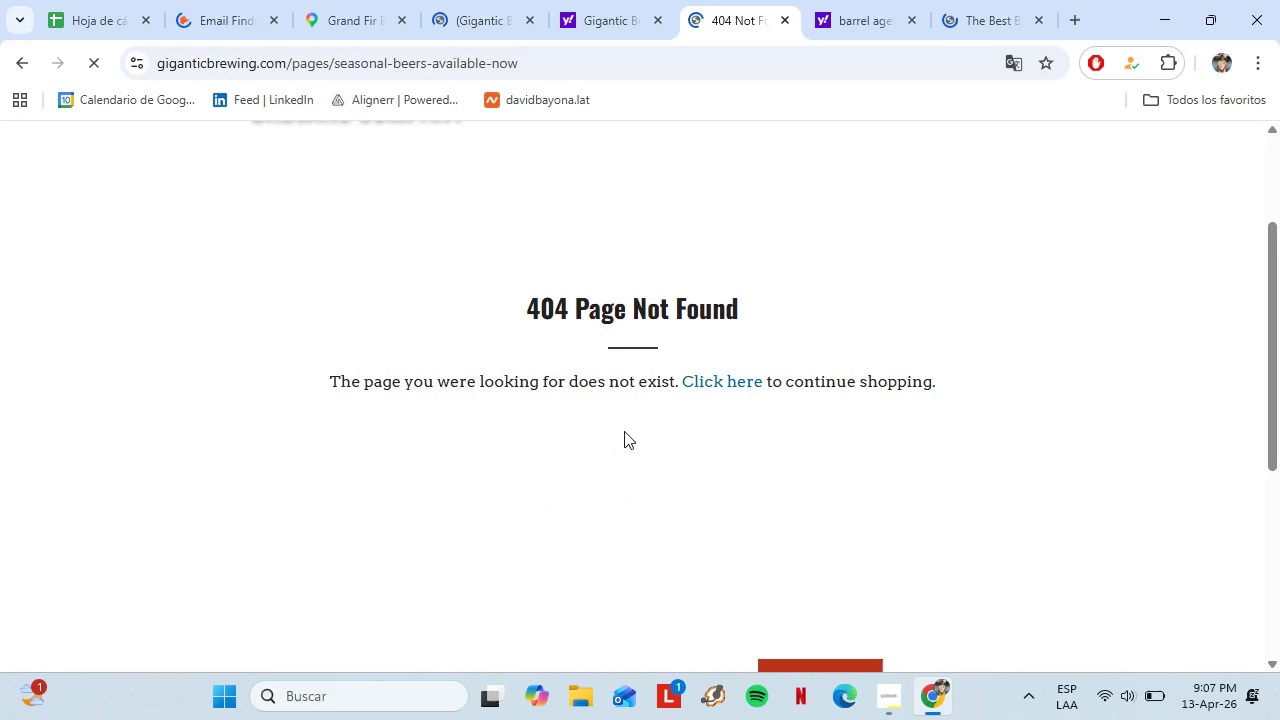 
left_click([705, 20])
 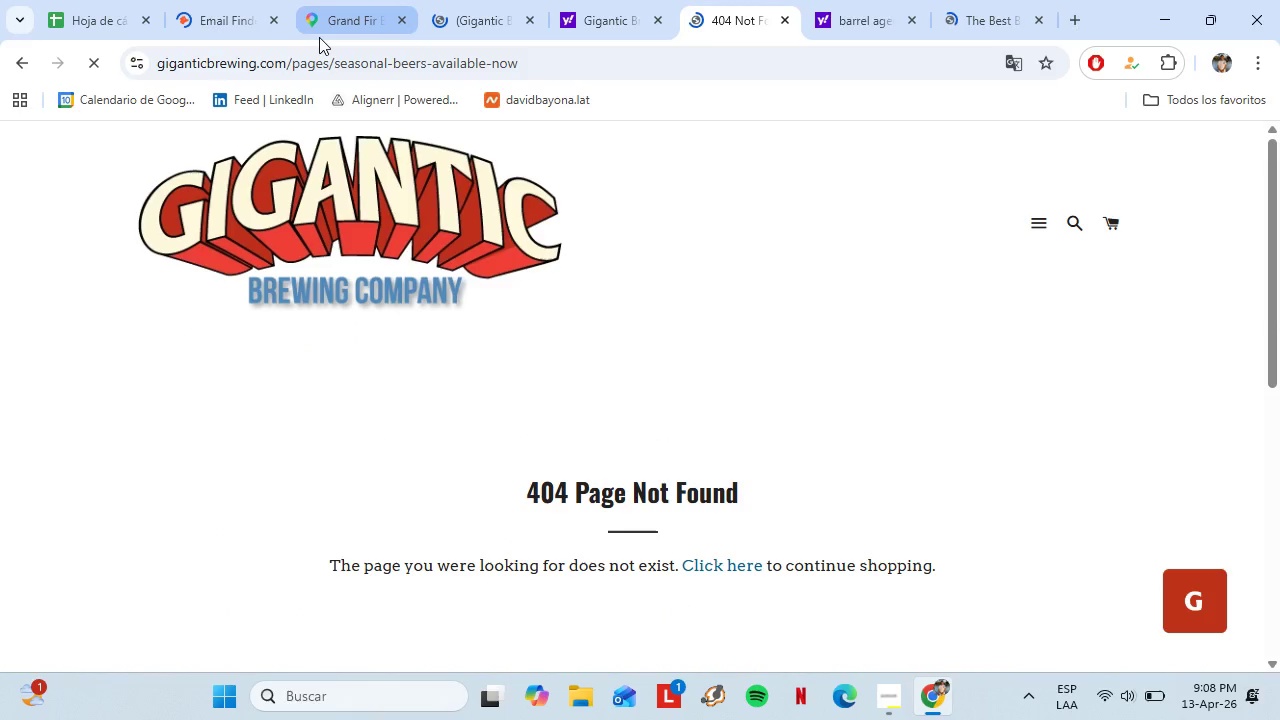 
scroll: coordinate [624, 431], scroll_direction: up, amount: 4.0
 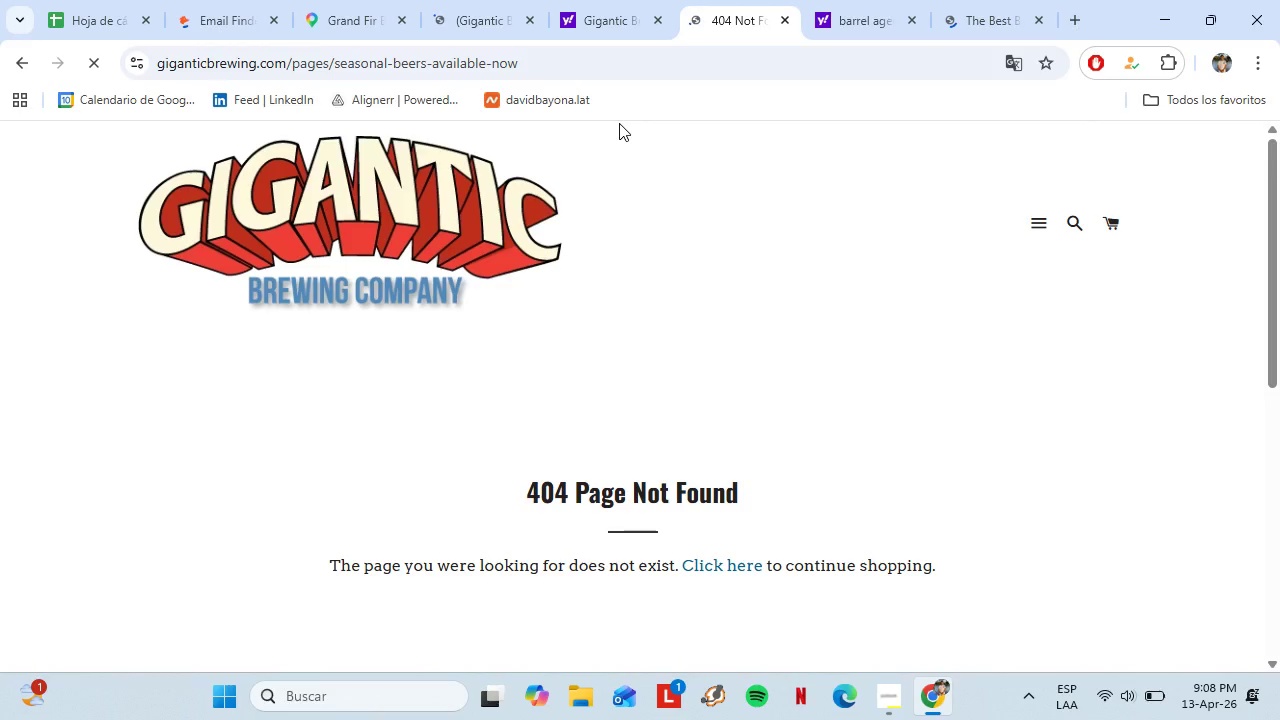 
left_click_drag(start_coordinate=[287, 59], to_coordinate=[151, 73])
 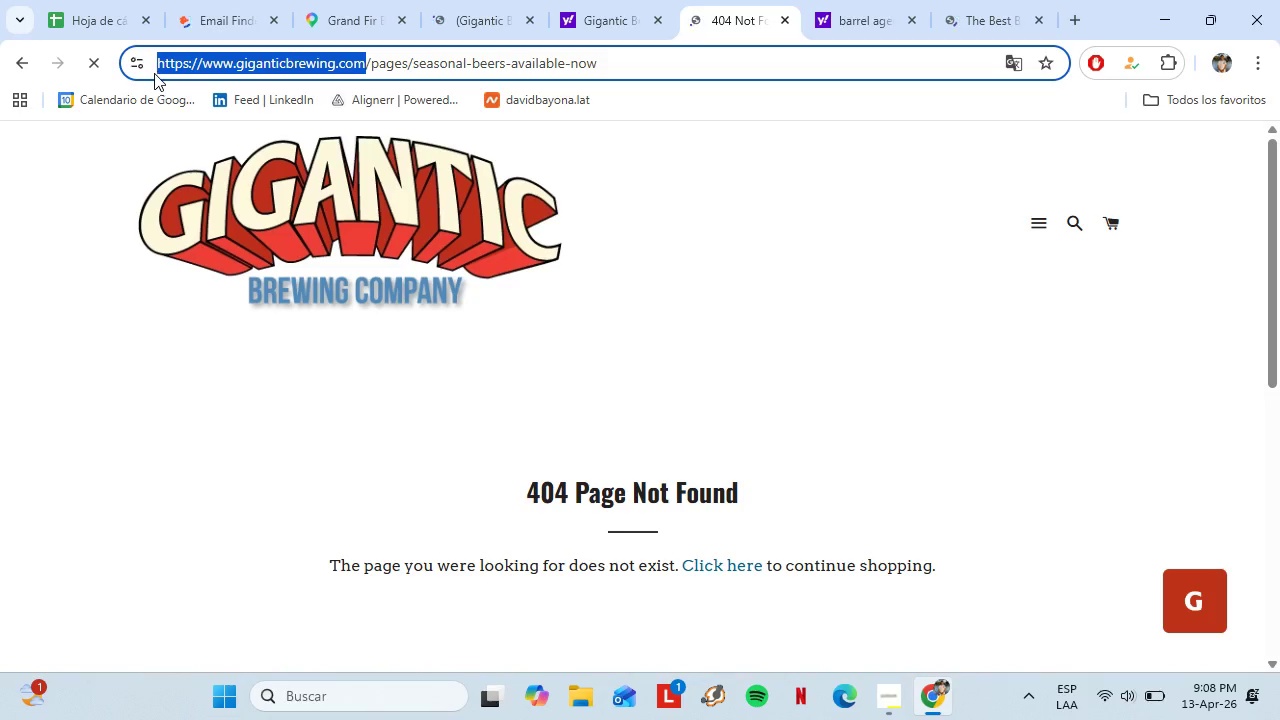 
key(Control+C)
 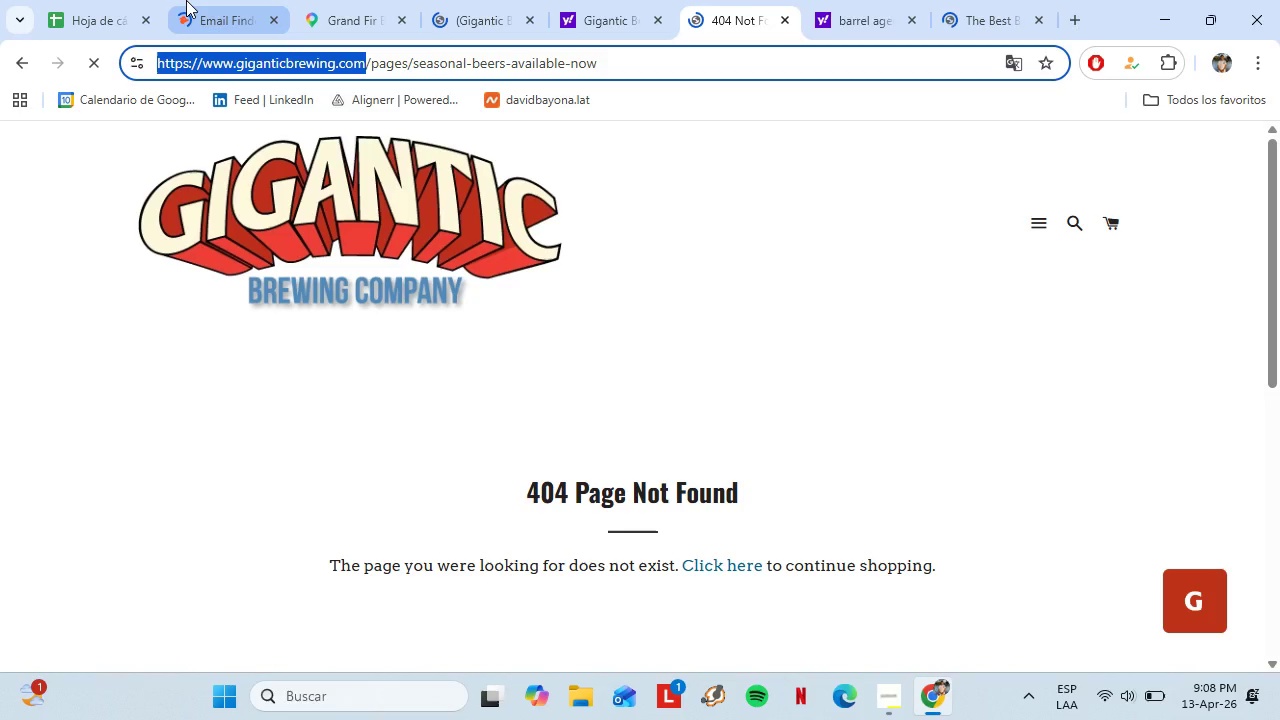 
left_click([186, 0])
 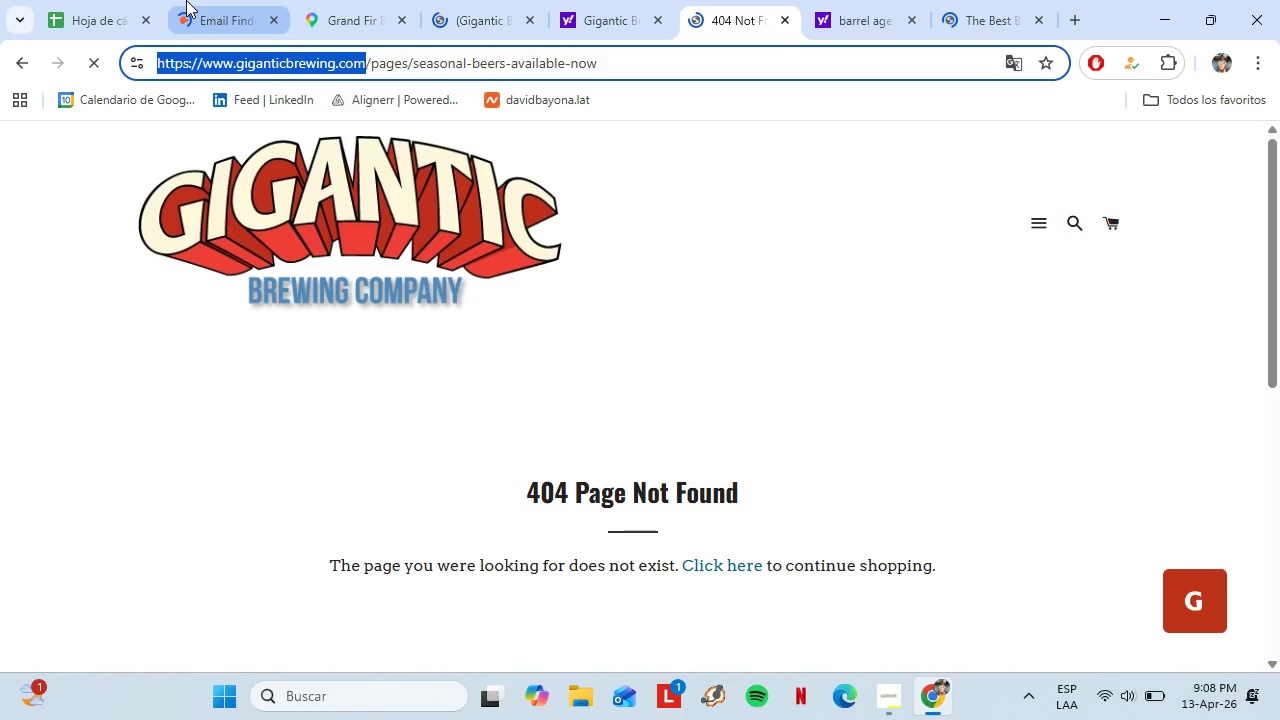 
left_click([741, 371])
 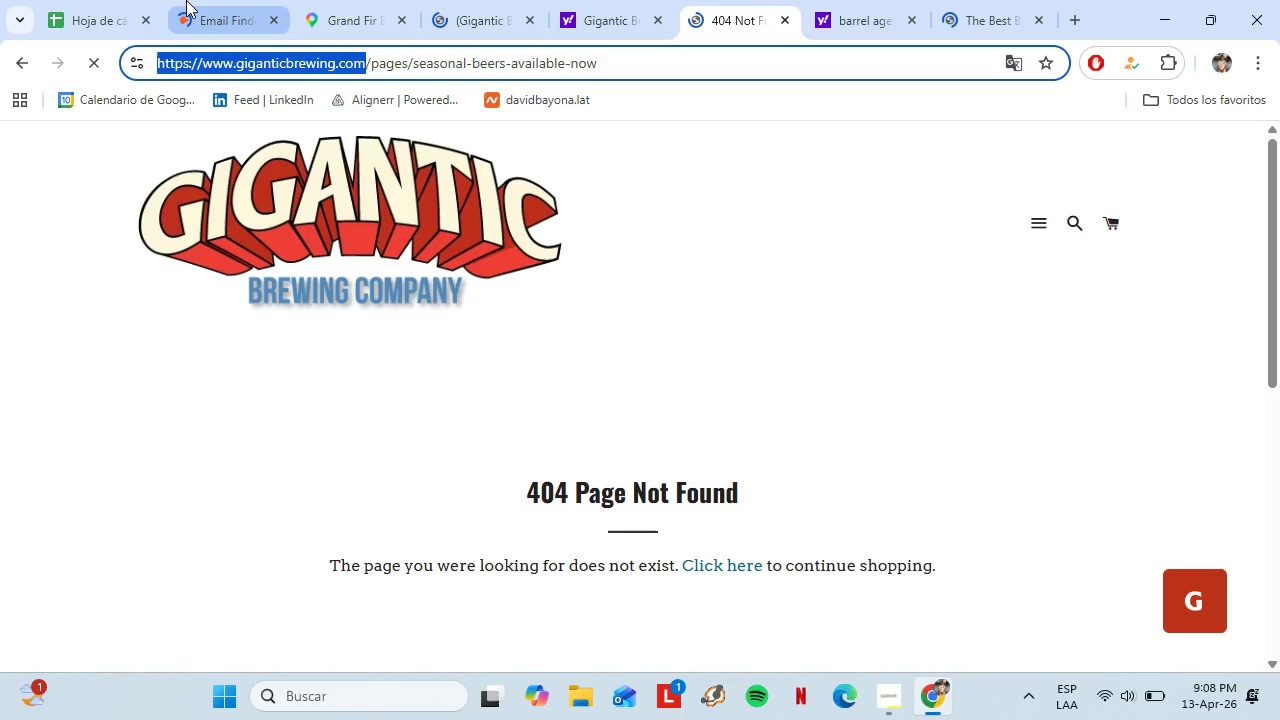 
hold_key(key=ControlLeft, duration=0.66)
 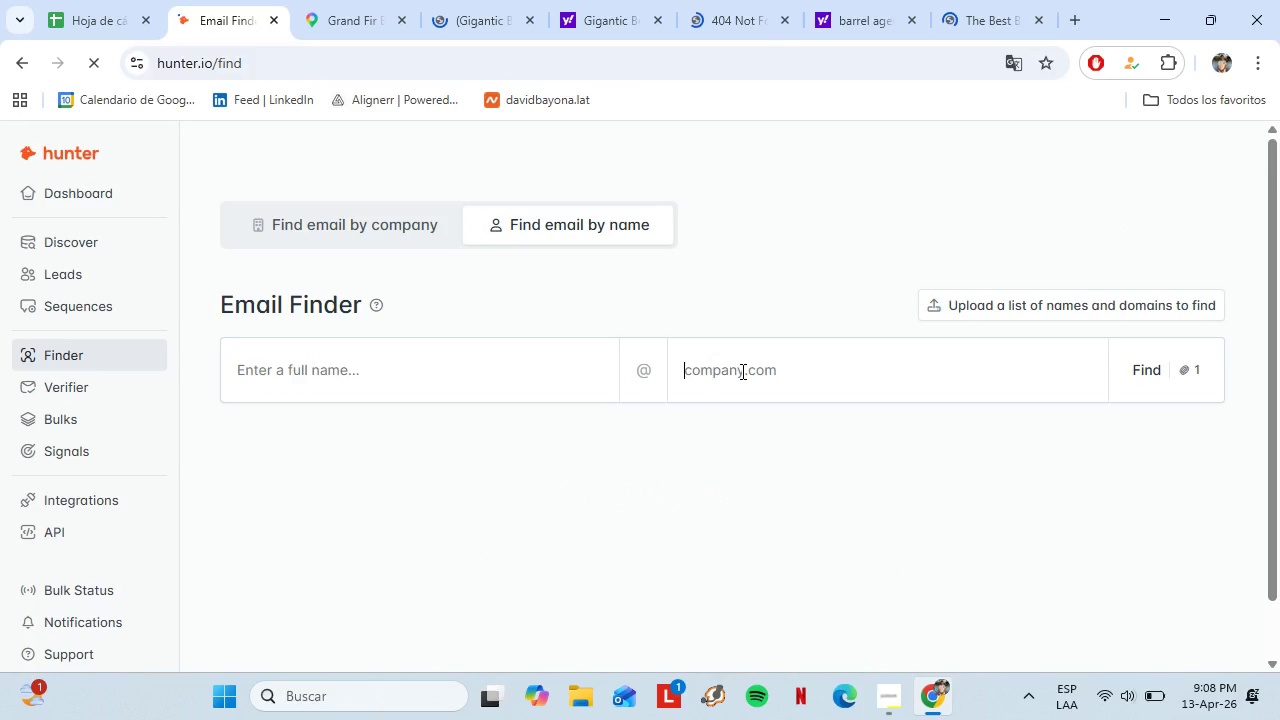 
left_click([714, 11])
 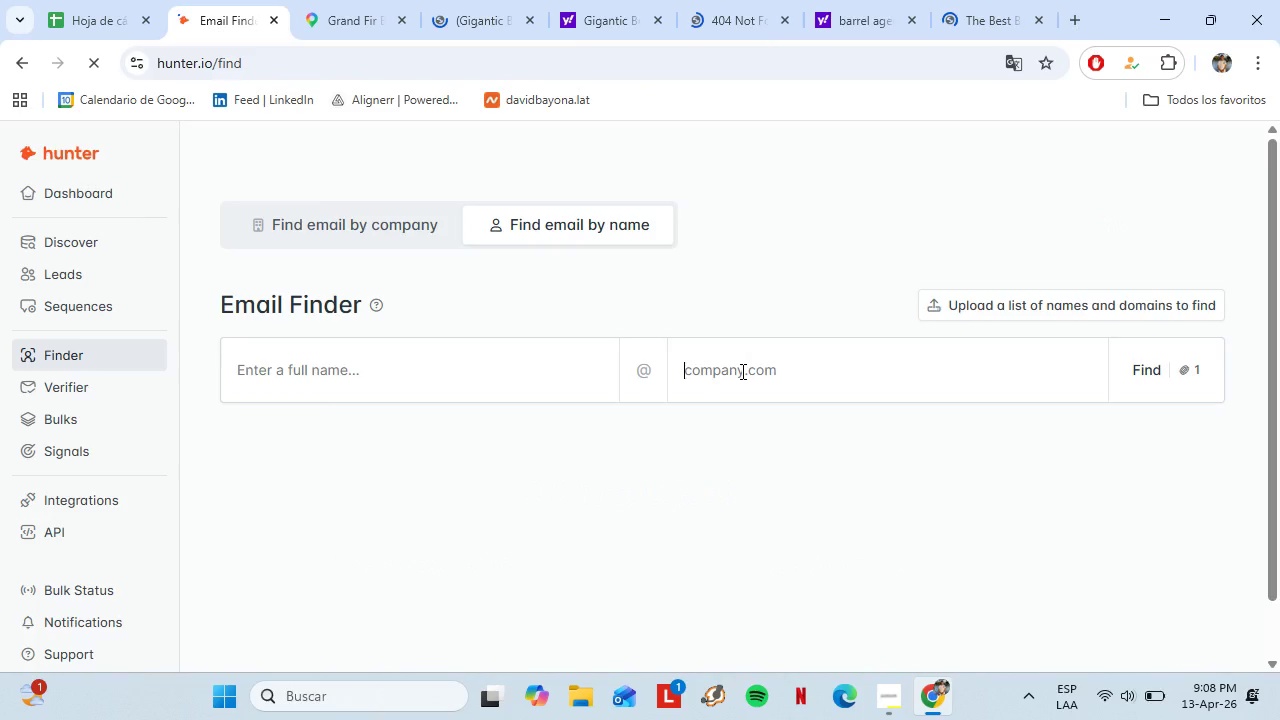 
left_click([237, 198])
 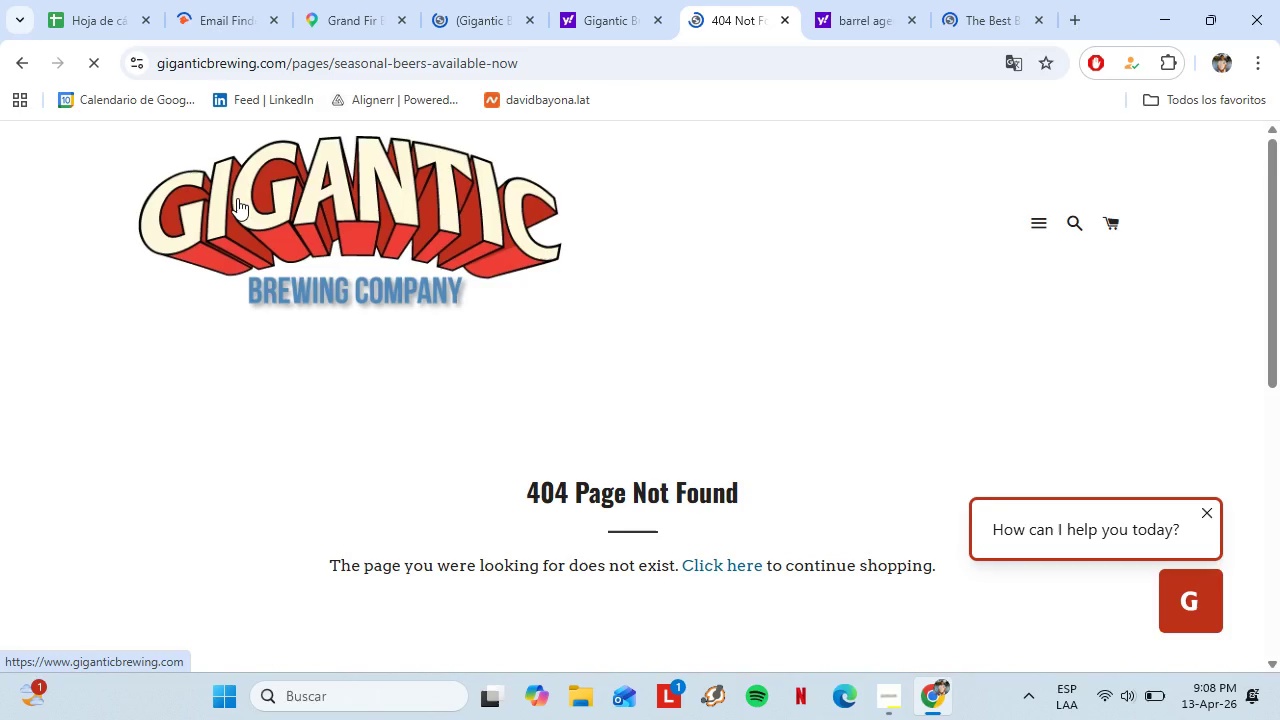 
left_click([495, 10])
 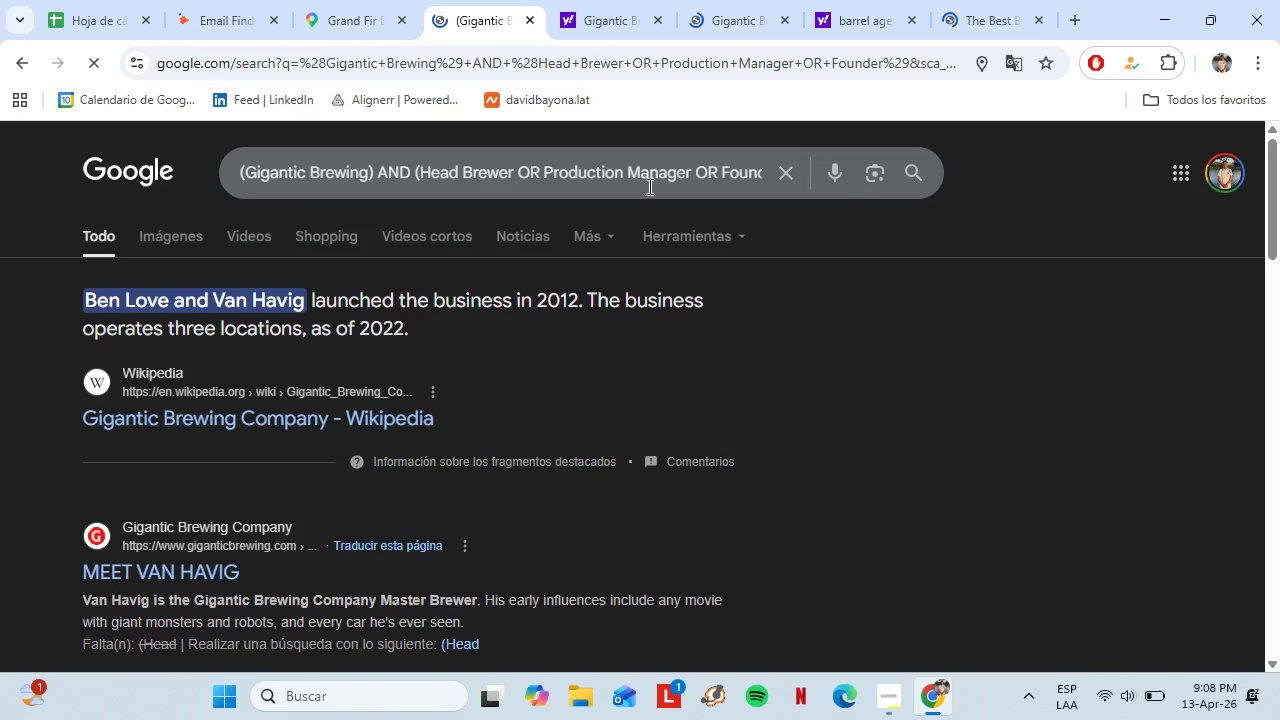 
scroll: coordinate [649, 373], scroll_direction: up, amount: 6.0
 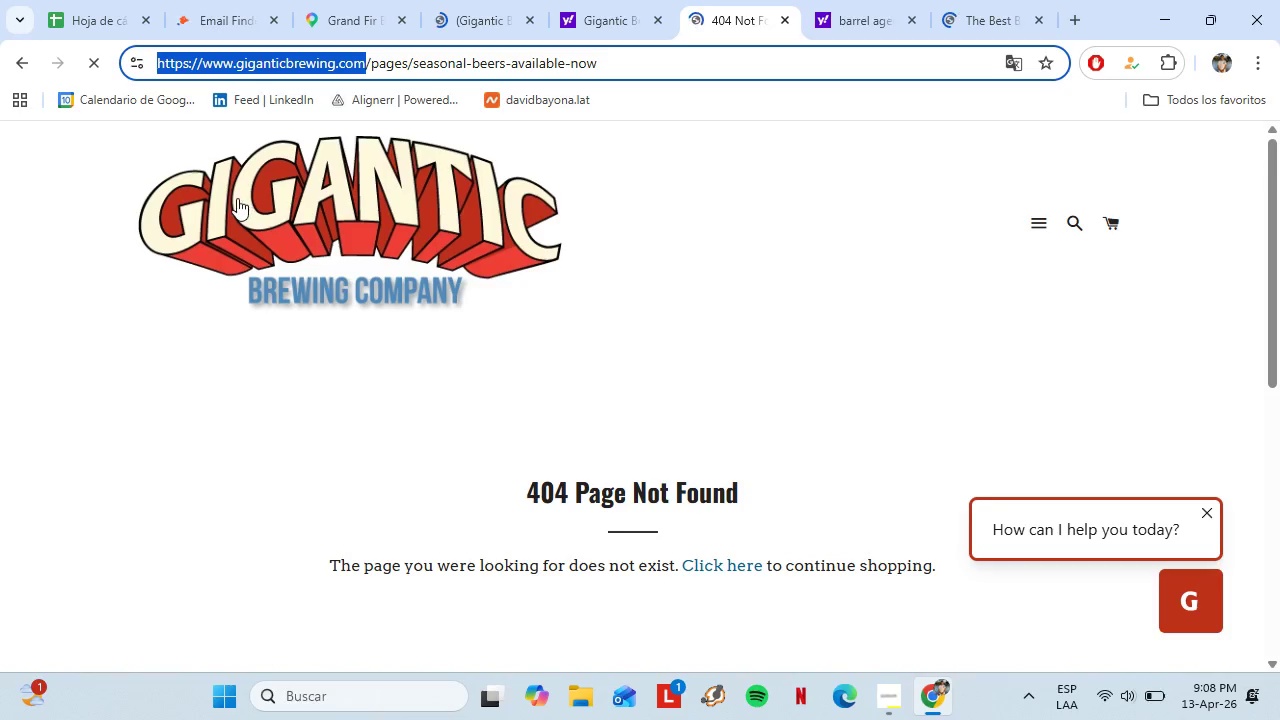 
left_click([809, 348])
 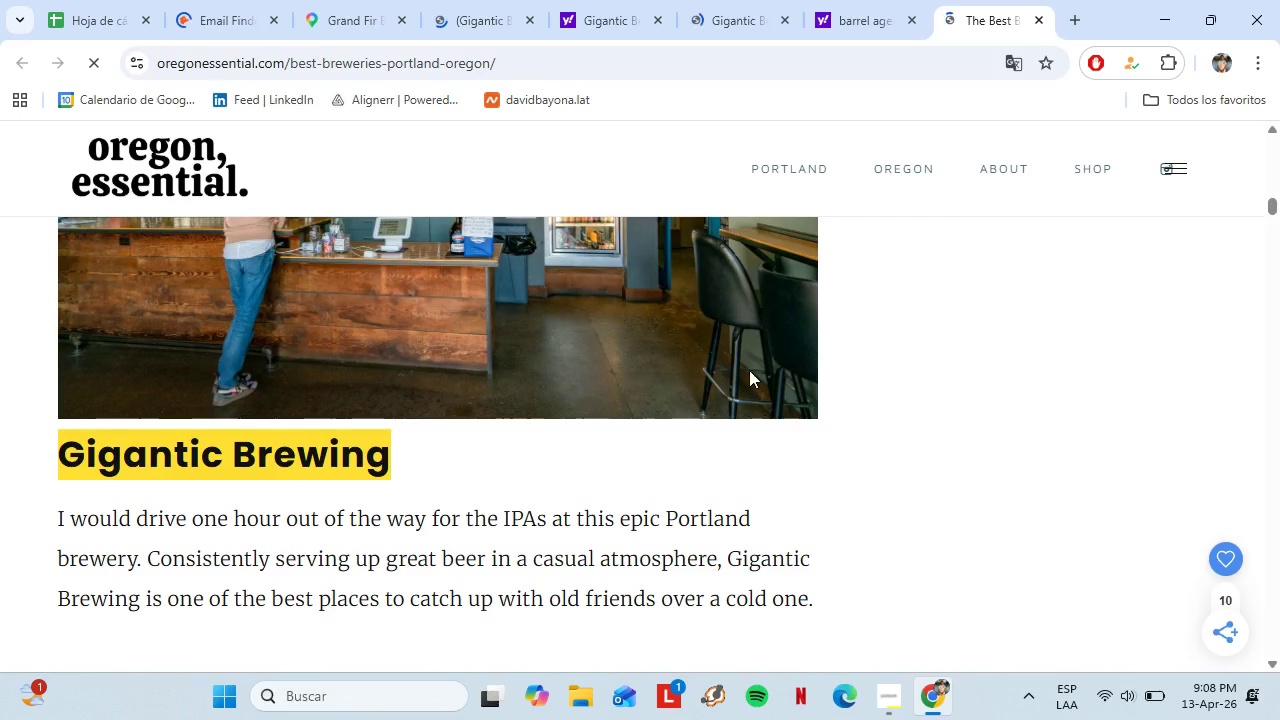 
left_click([1181, 0])
 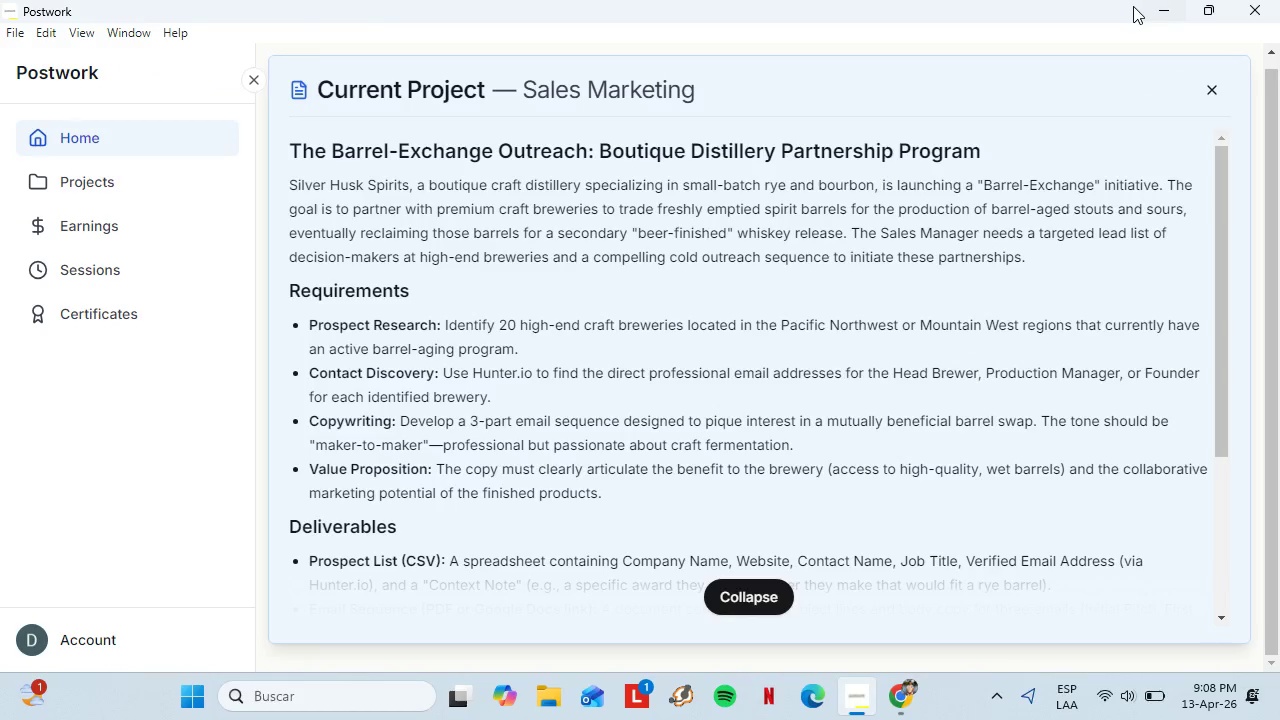 
left_click([1166, 0])
 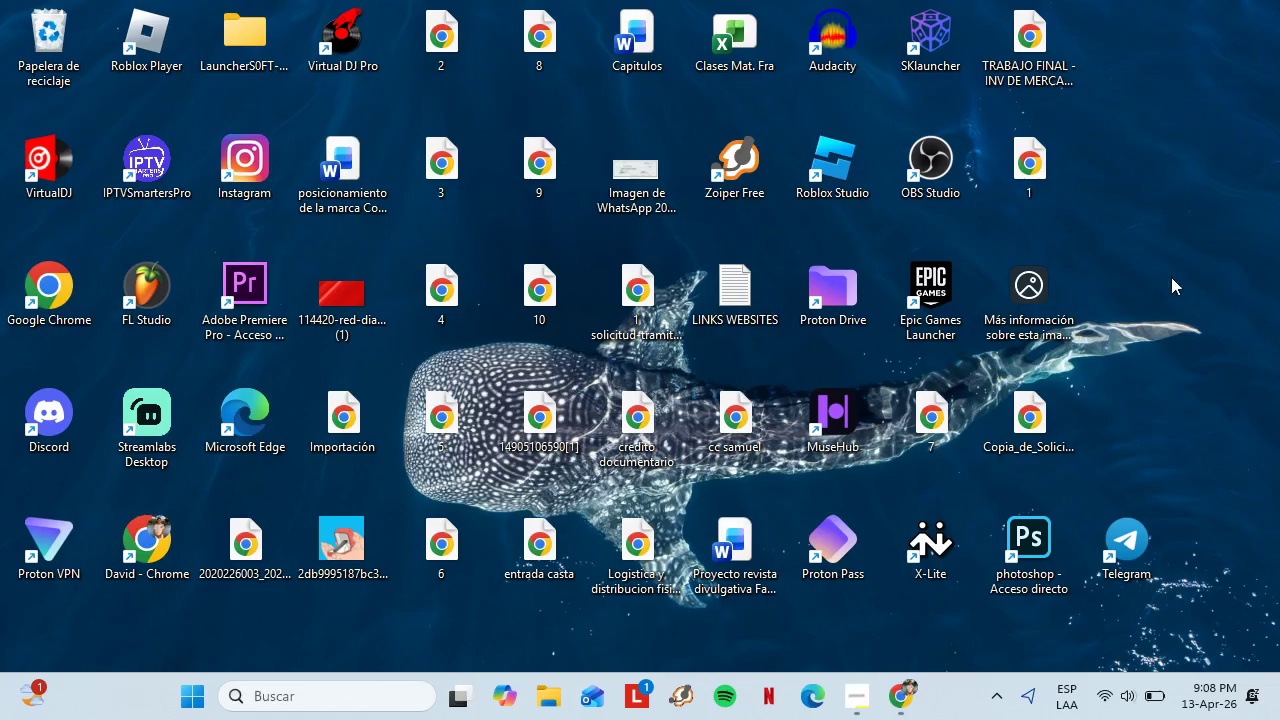 
right_click([1172, 276])
 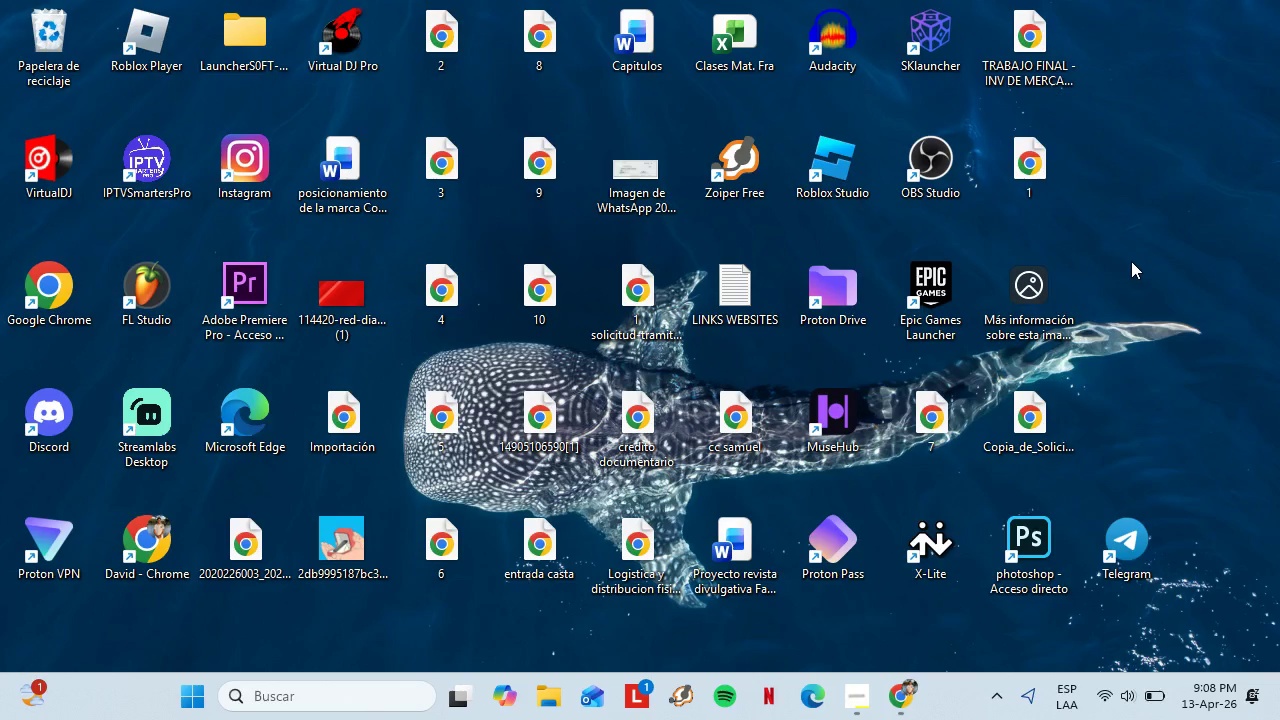 
scroll: coordinate [605, 469], scroll_direction: down, amount: 5.0
 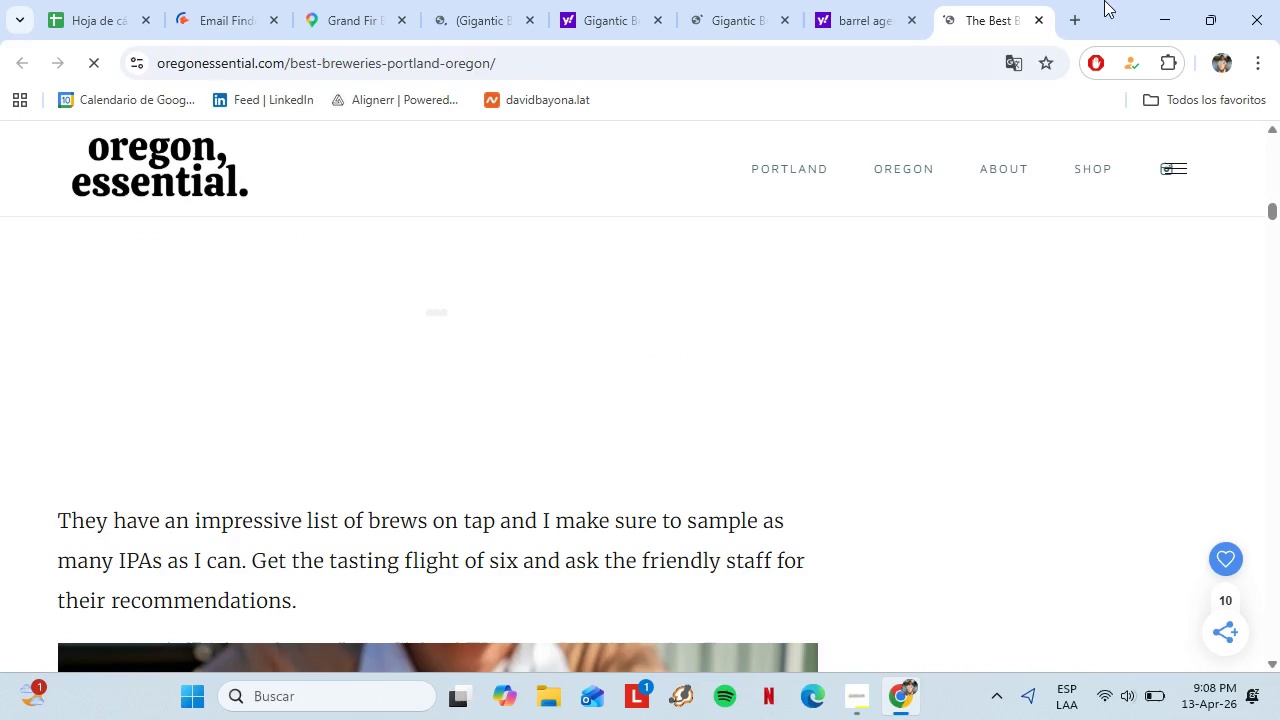 
double_click([1131, 261])
 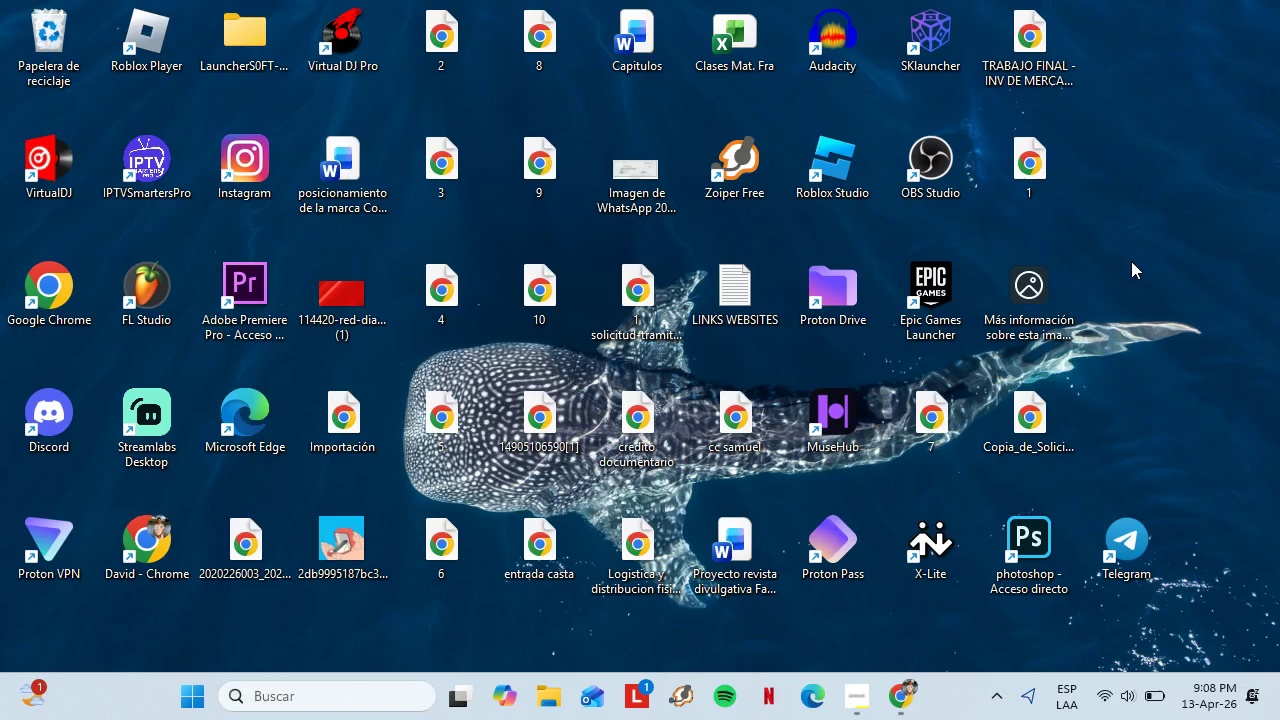 
triple_click([1131, 261])
 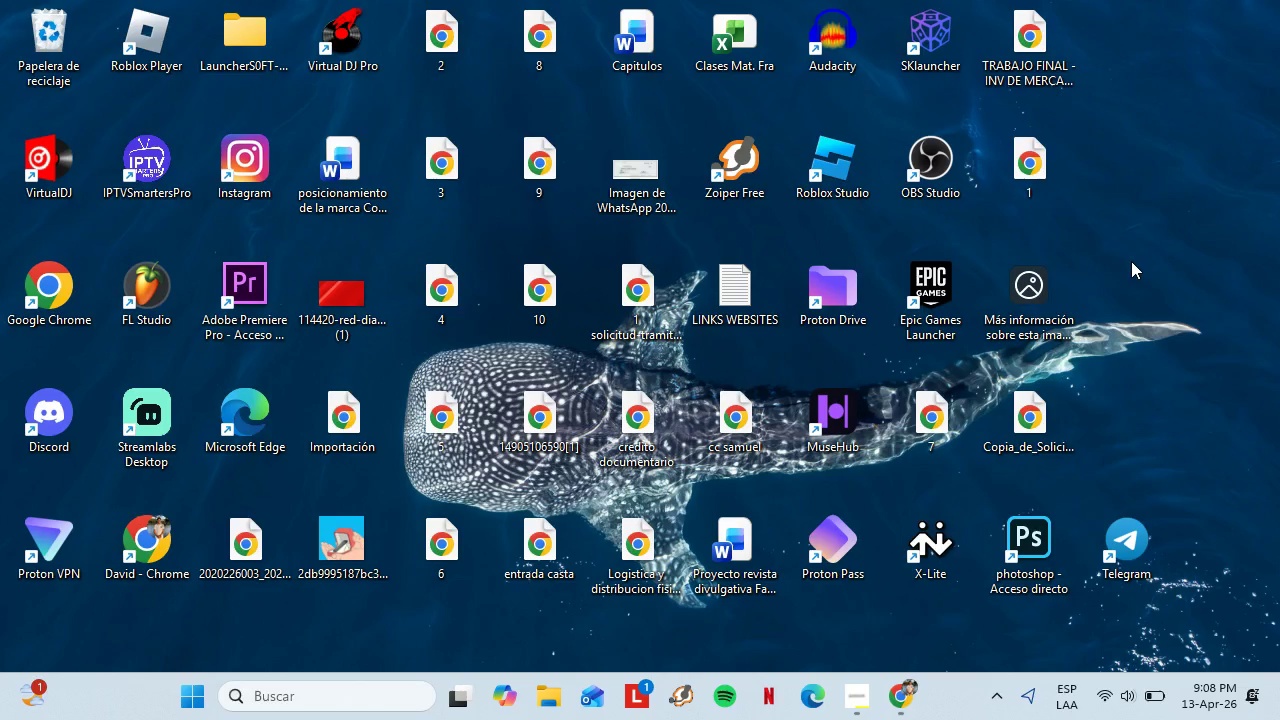 
triple_click([1131, 261])
 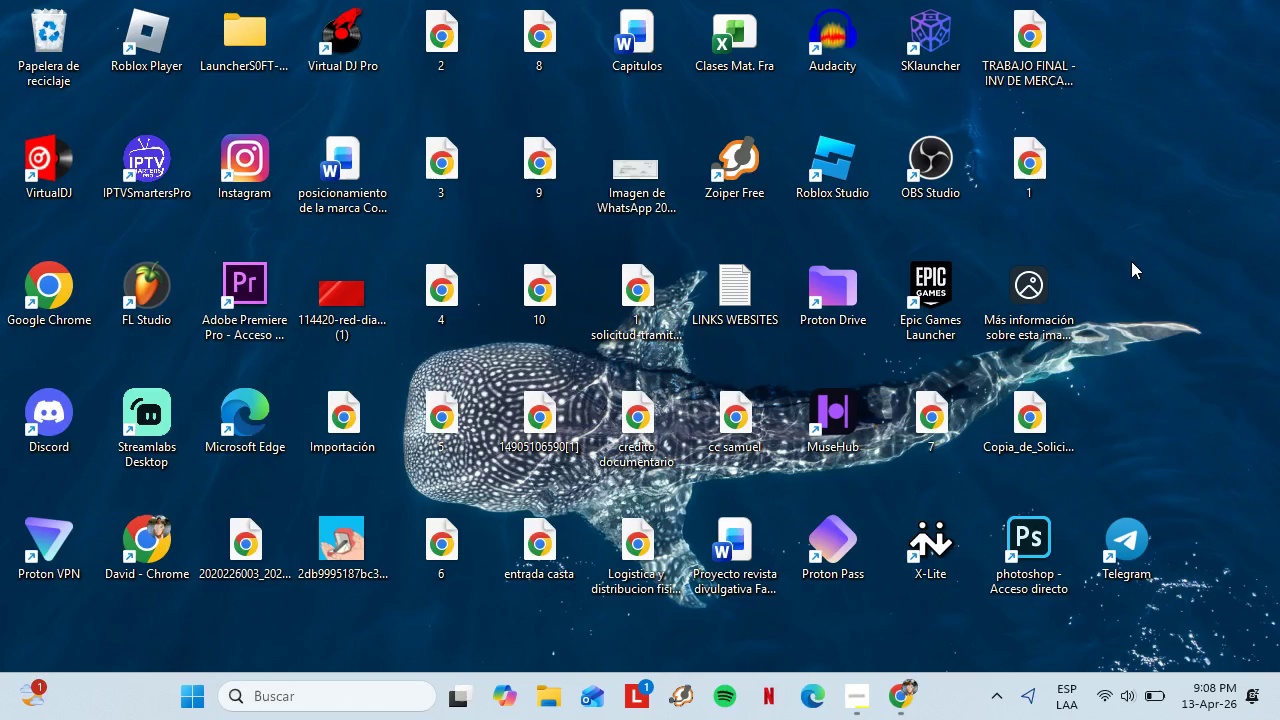 
triple_click([1131, 261])
 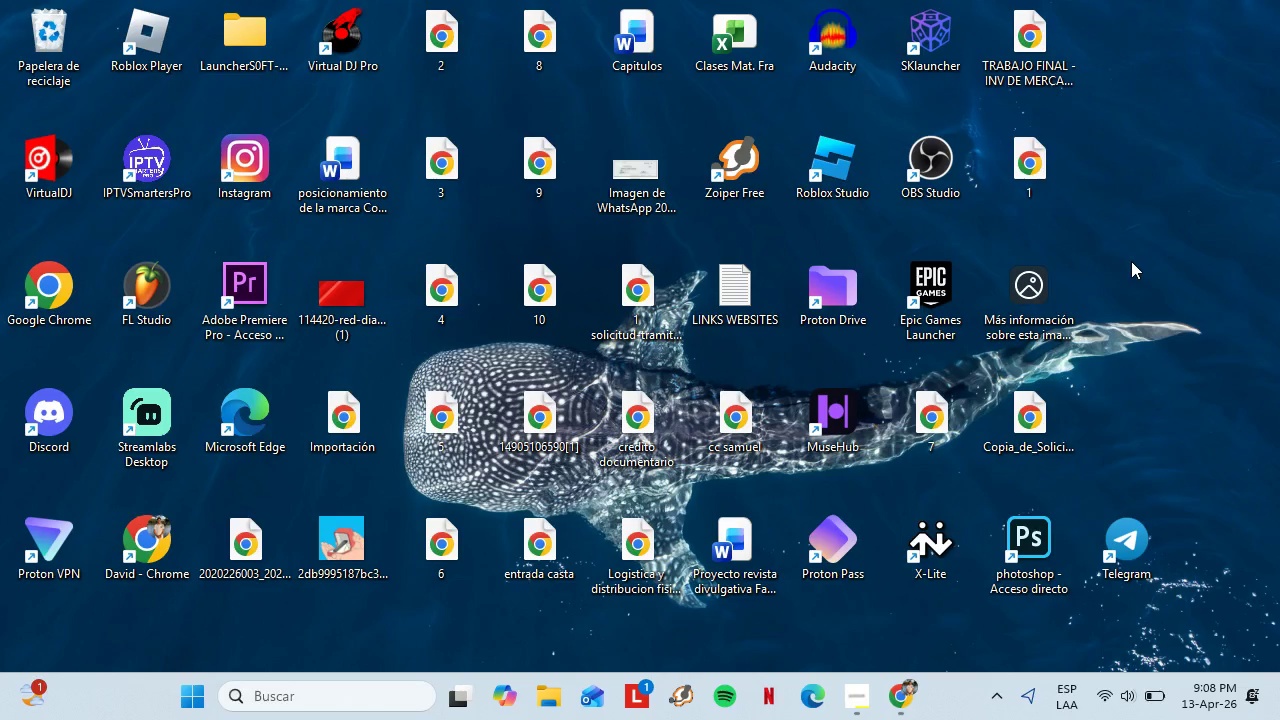 
triple_click([1131, 261])
 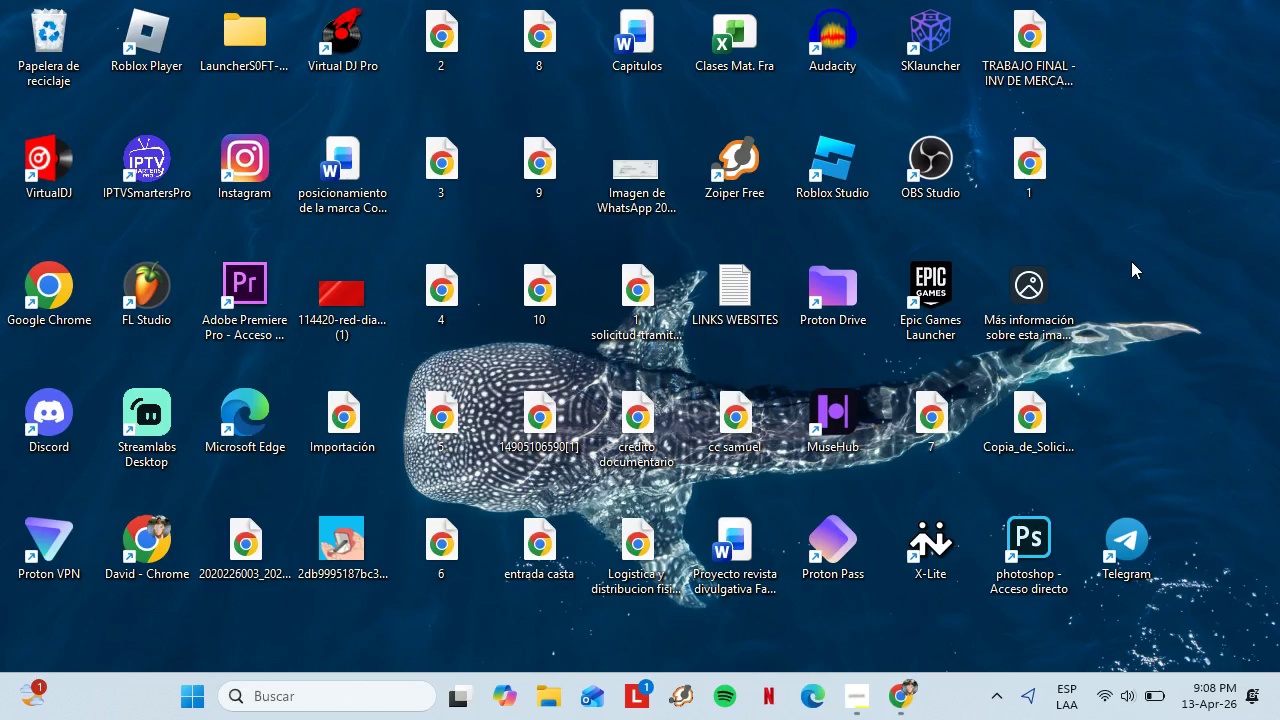 
triple_click([1131, 261])
 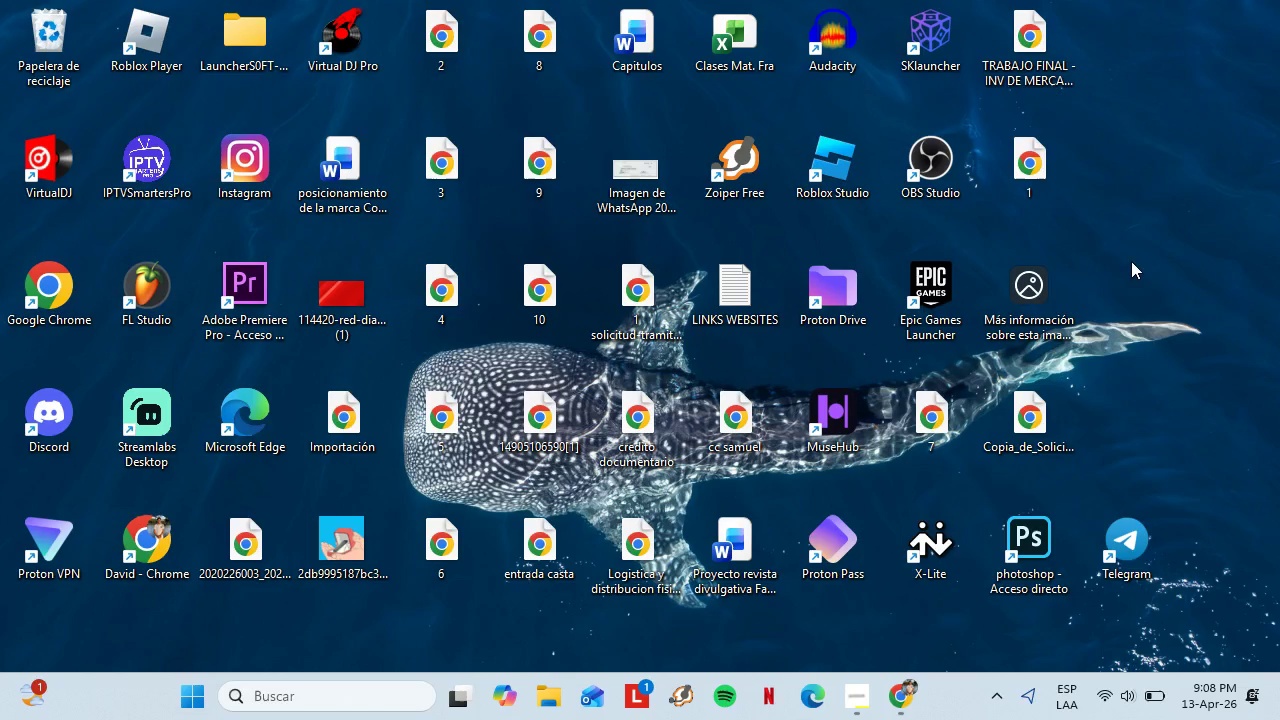 
left_click_drag(start_coordinate=[1118, 191], to_coordinate=[1159, 319])
 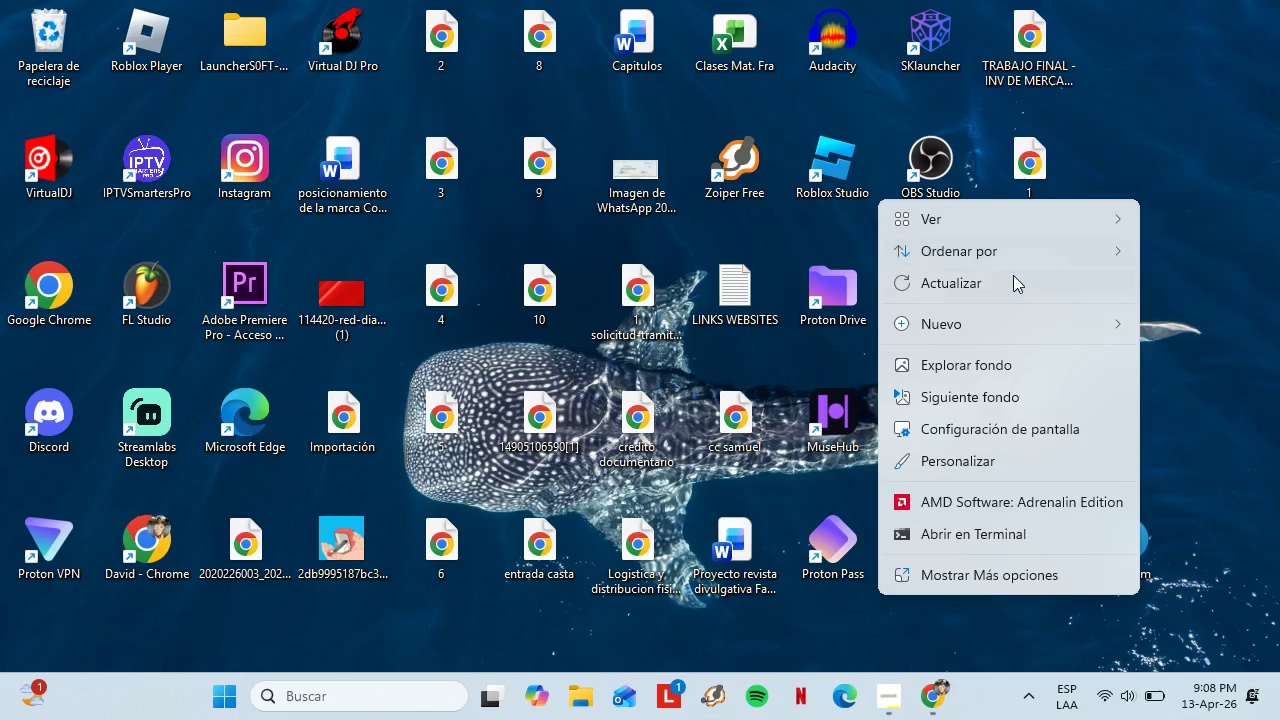 
left_click([996, 280])
 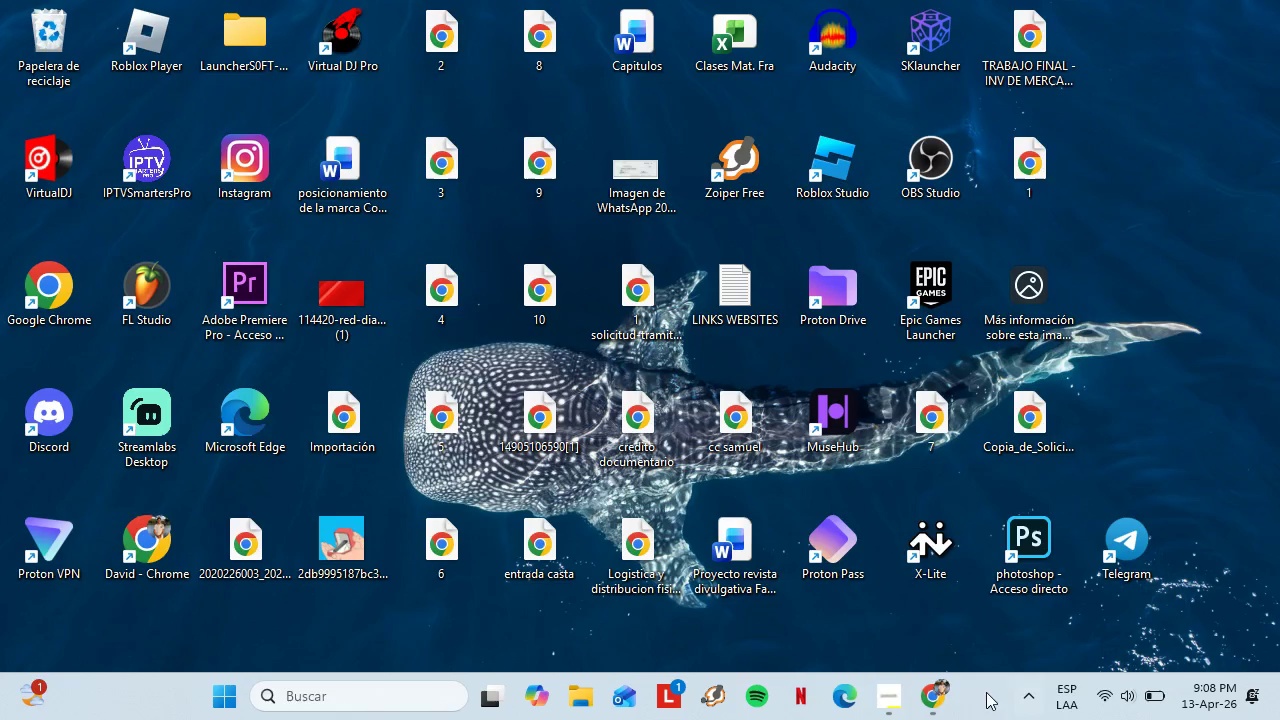 
left_click([924, 691])
 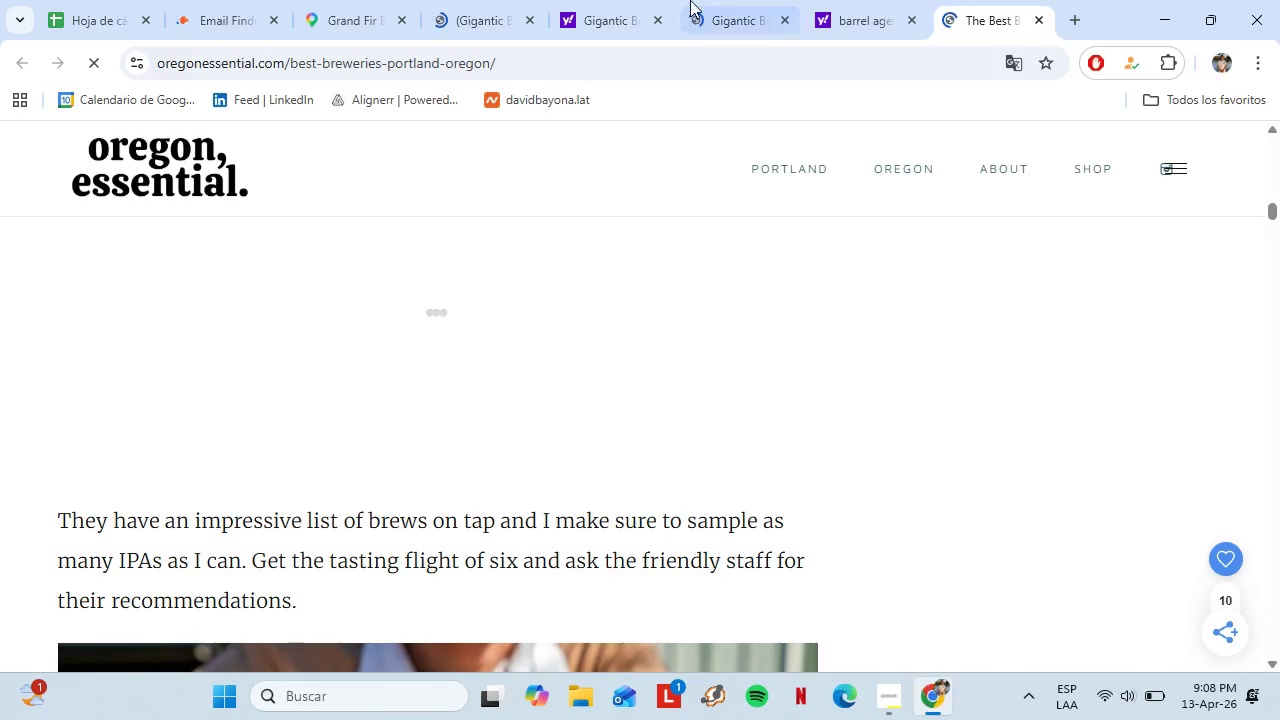 
left_click([693, 0])
 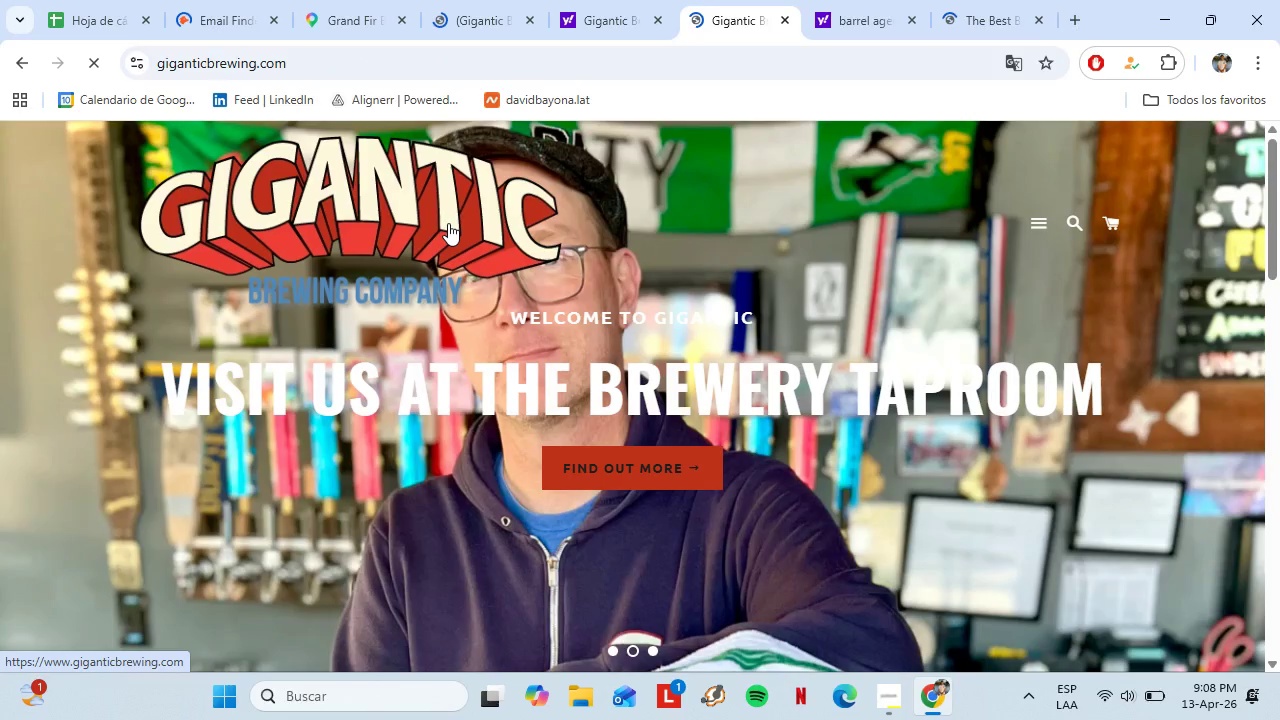 
left_click([642, 293])
 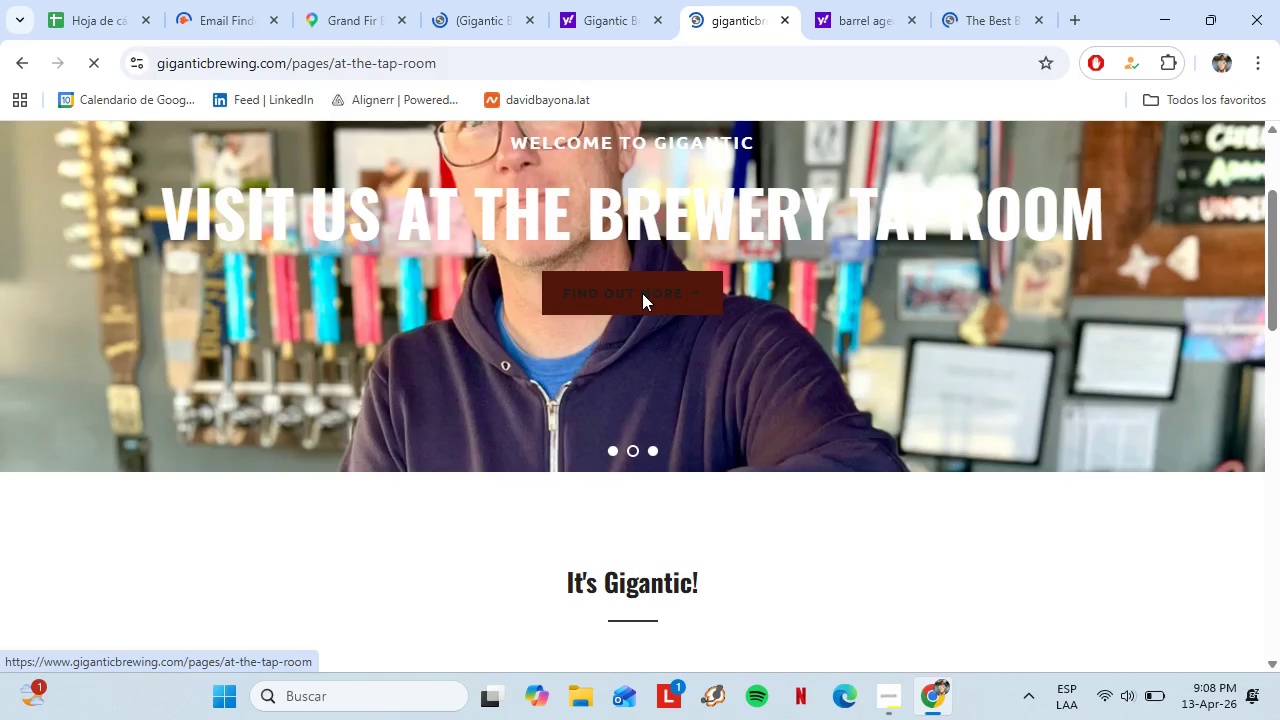 
scroll: coordinate [302, 291], scroll_direction: down, amount: 12.0
 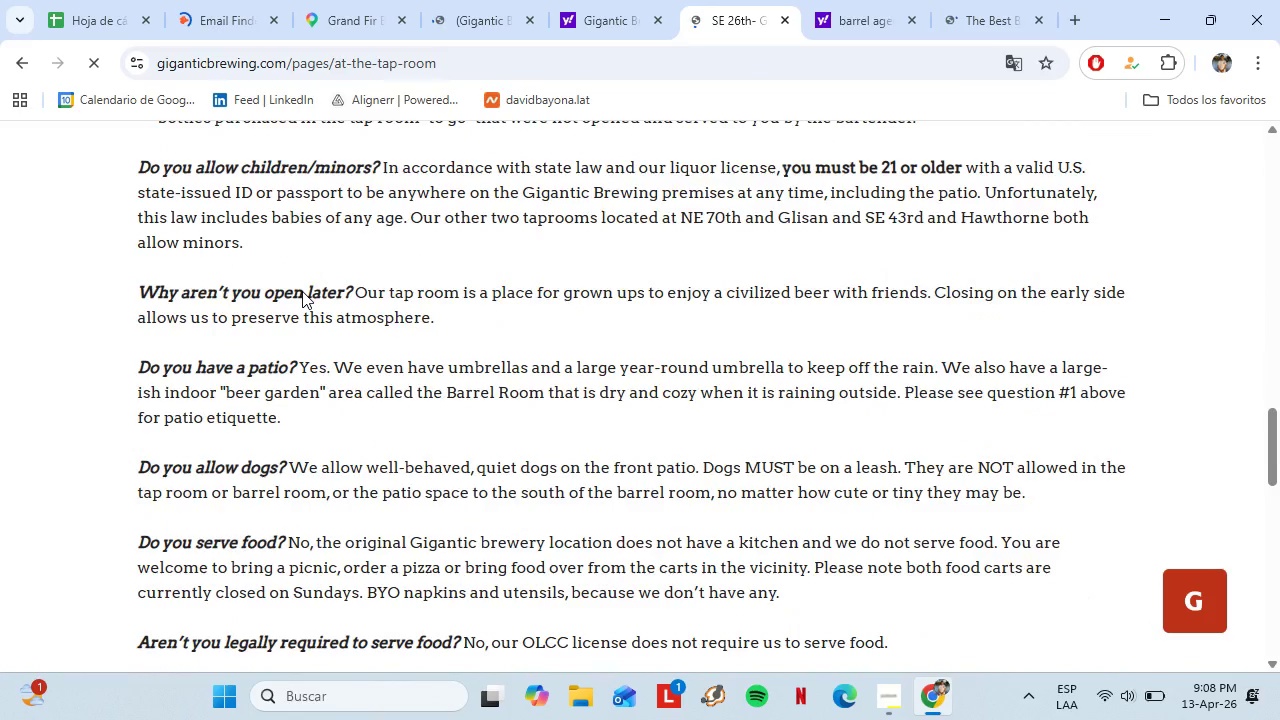 
scroll: coordinate [302, 291], scroll_direction: up, amount: 2.0
 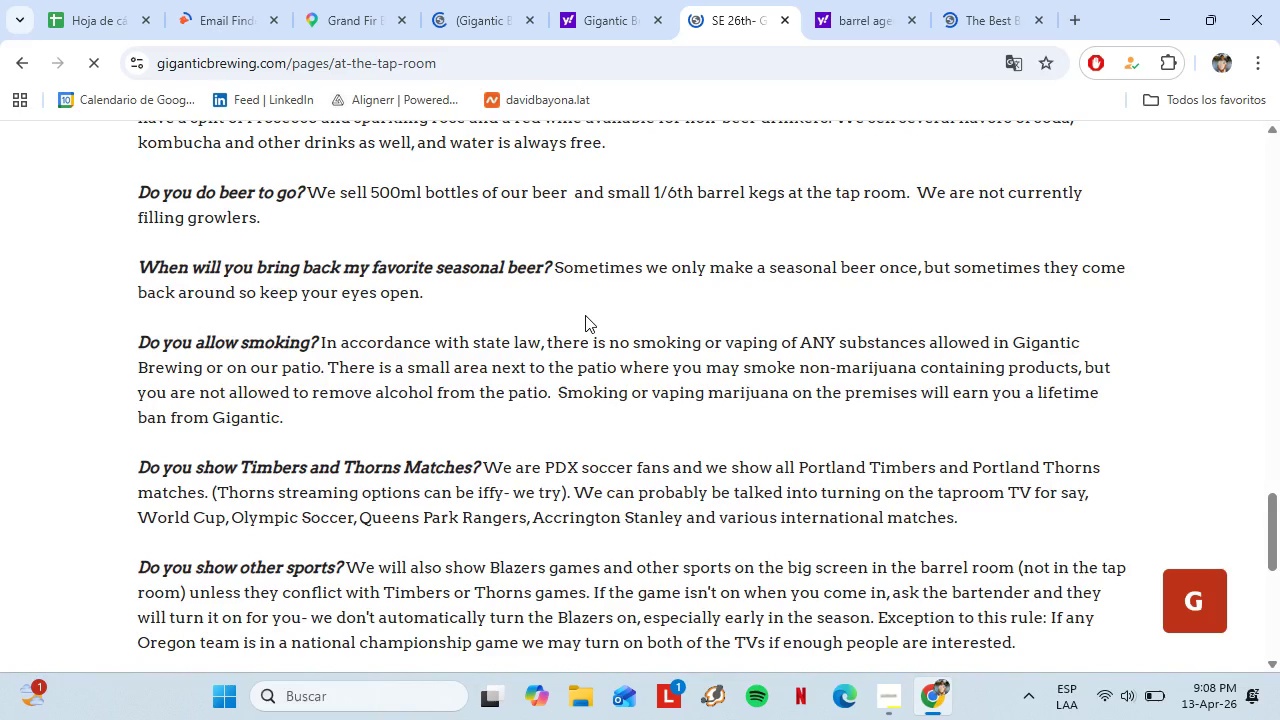 
scroll: coordinate [504, 354], scroll_direction: down, amount: 4.0
 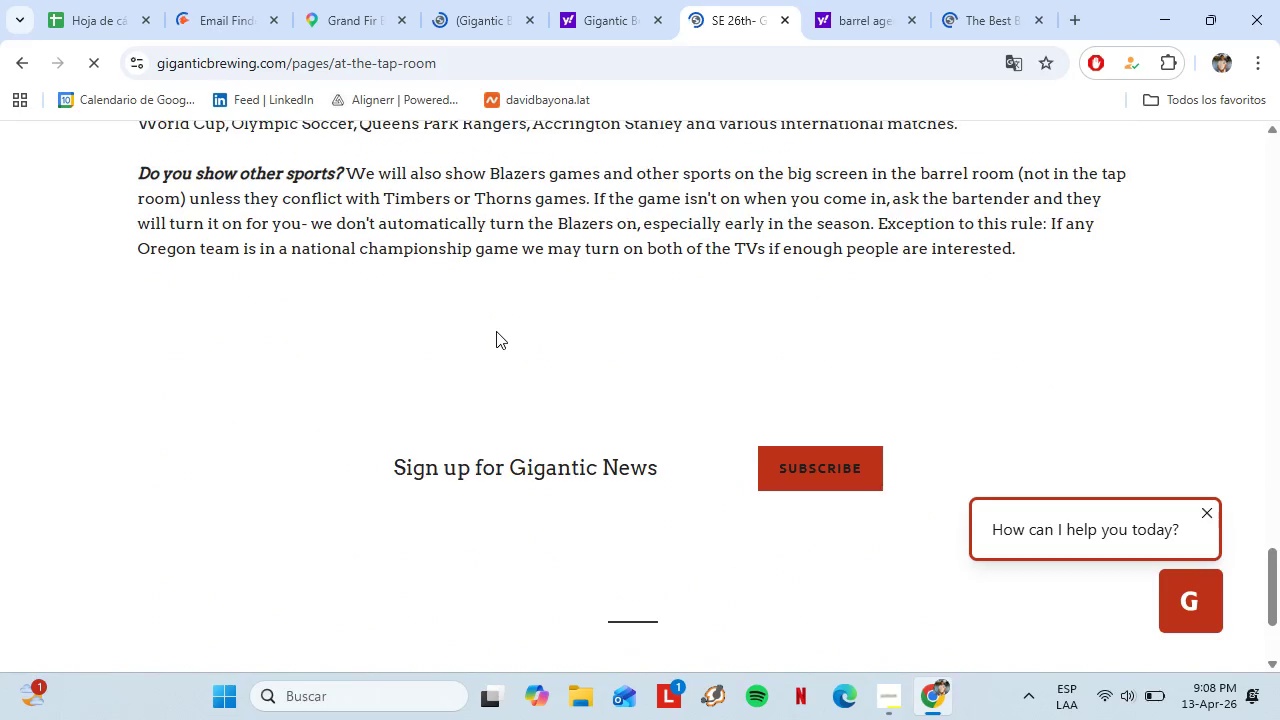 
scroll: coordinate [496, 330], scroll_direction: up, amount: 2.0
 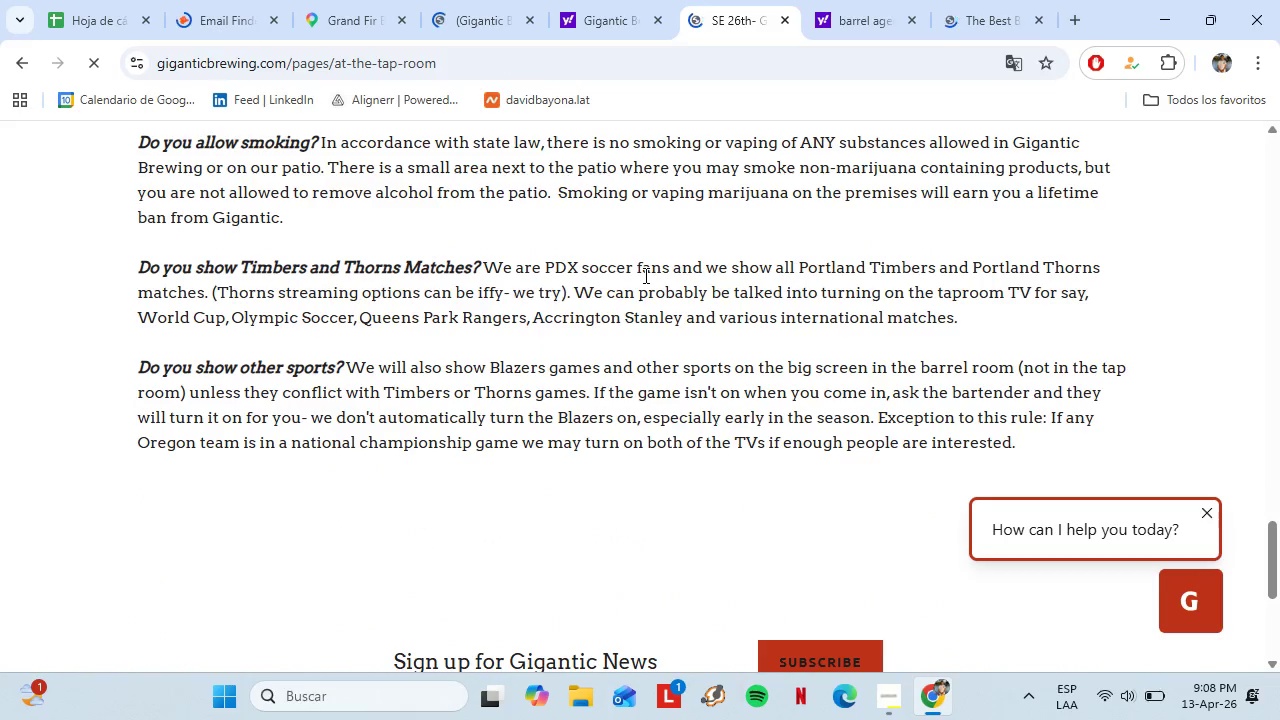 
scroll: coordinate [643, 275], scroll_direction: down, amount: 5.0
 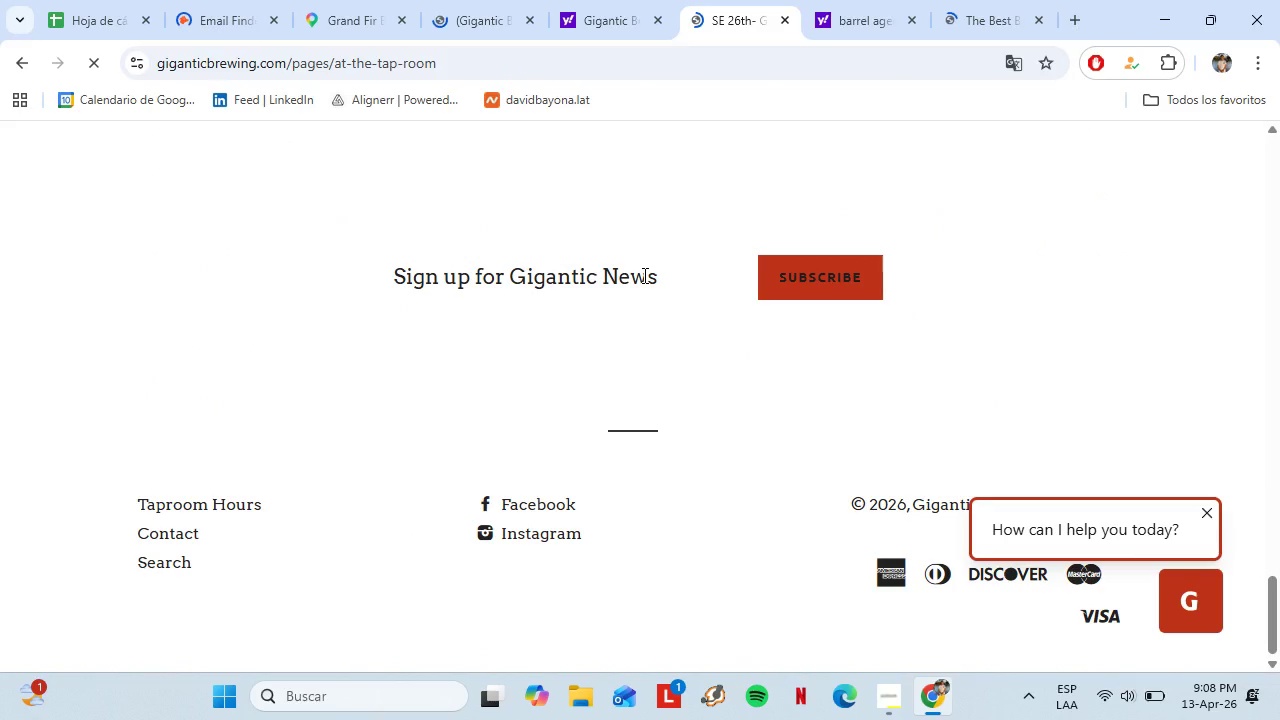 
left_click([1041, 214])
 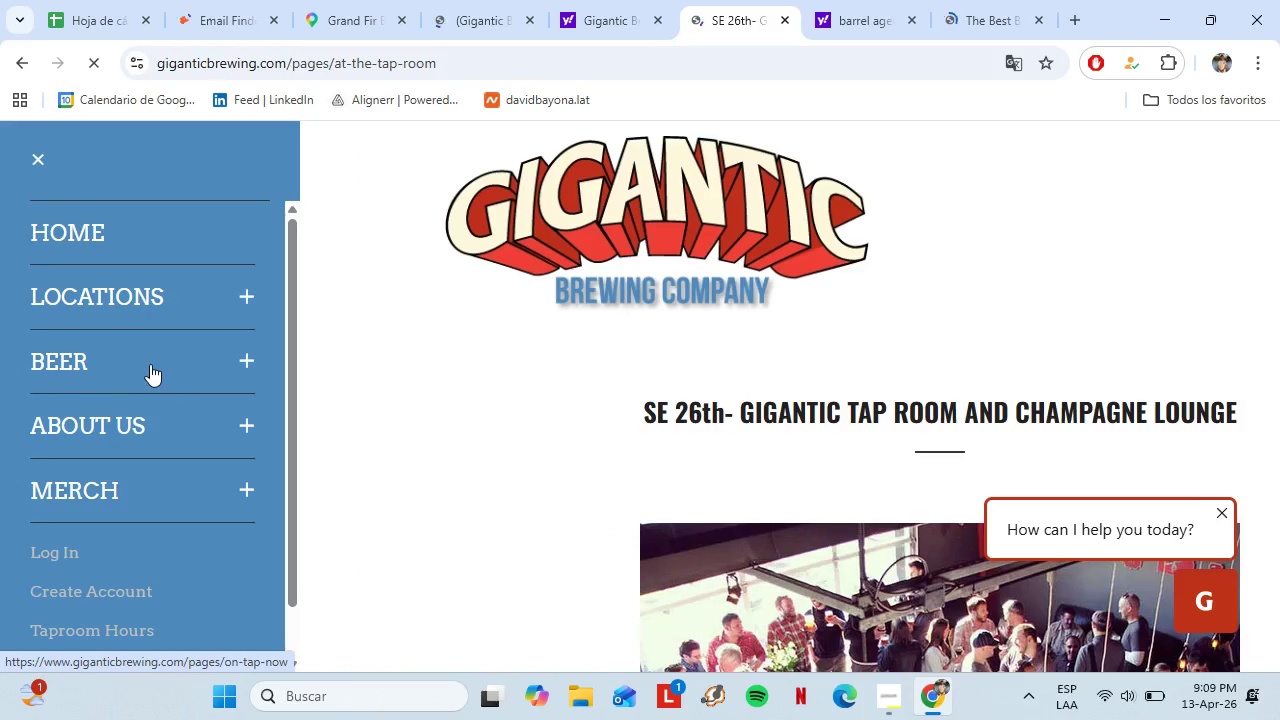 
scroll: coordinate [824, 255], scroll_direction: up, amount: 17.0
 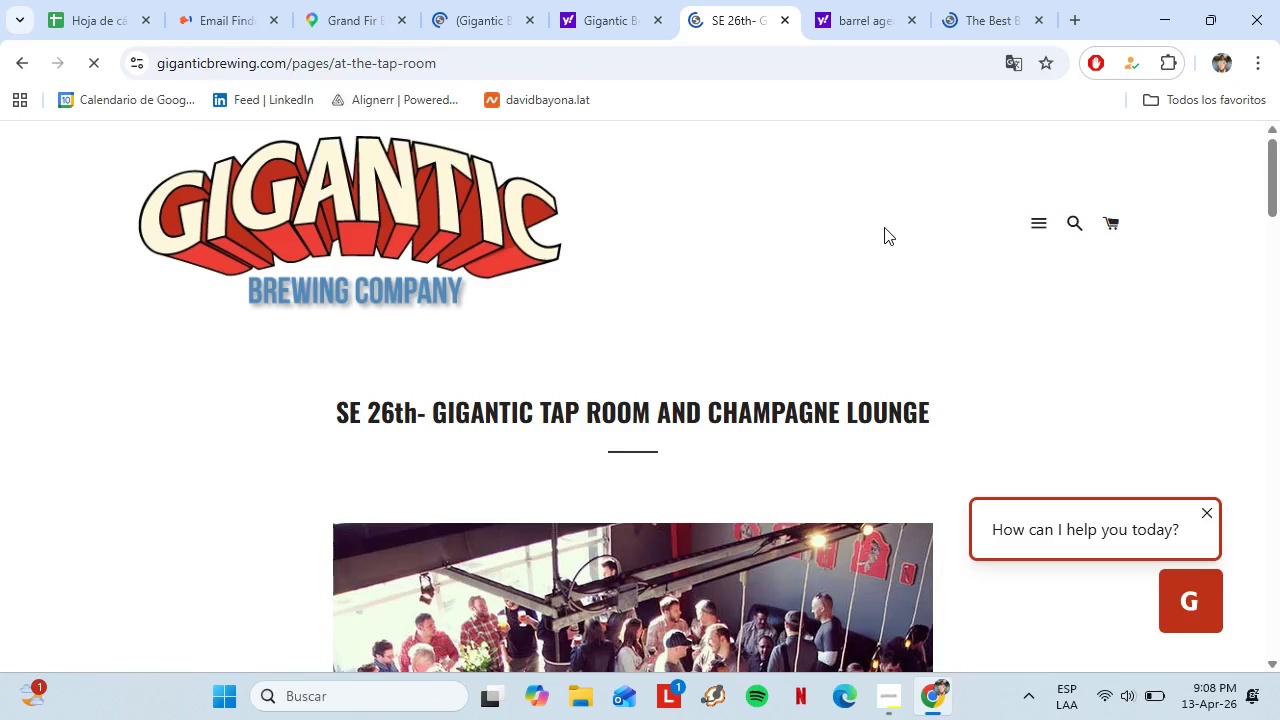 
left_click([119, 366])
 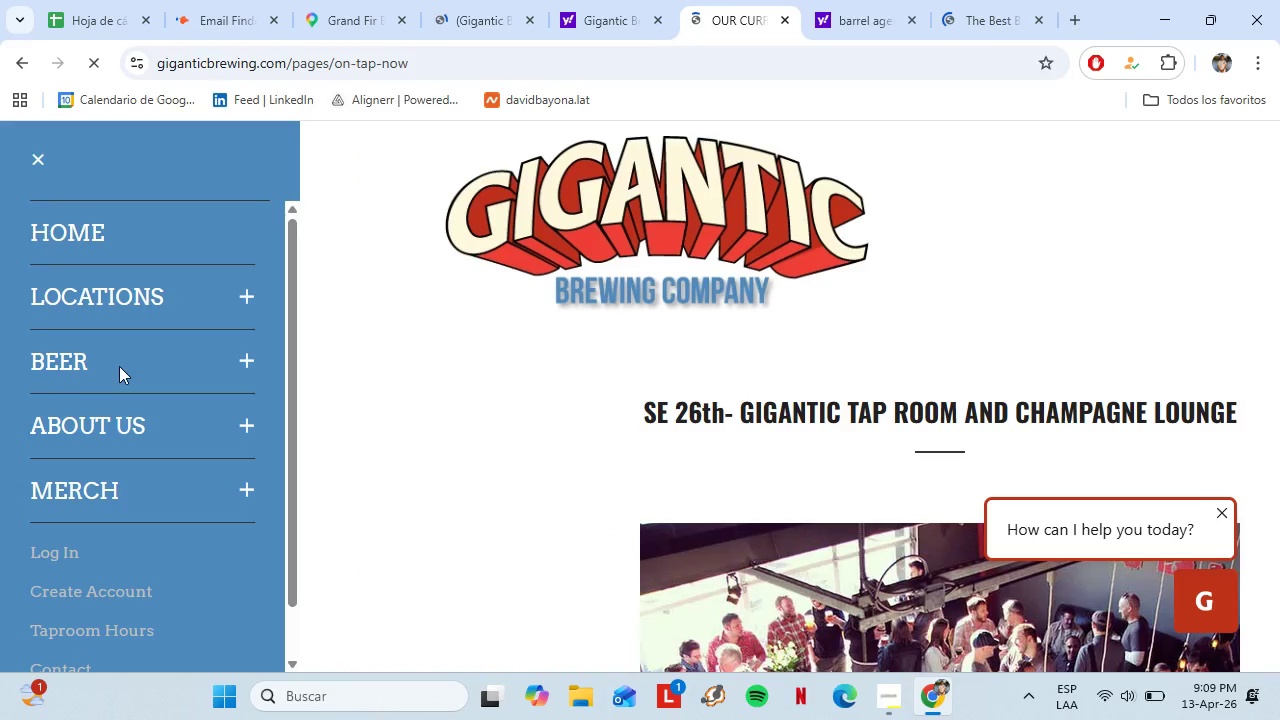 
scroll: coordinate [638, 428], scroll_direction: down, amount: 3.0
 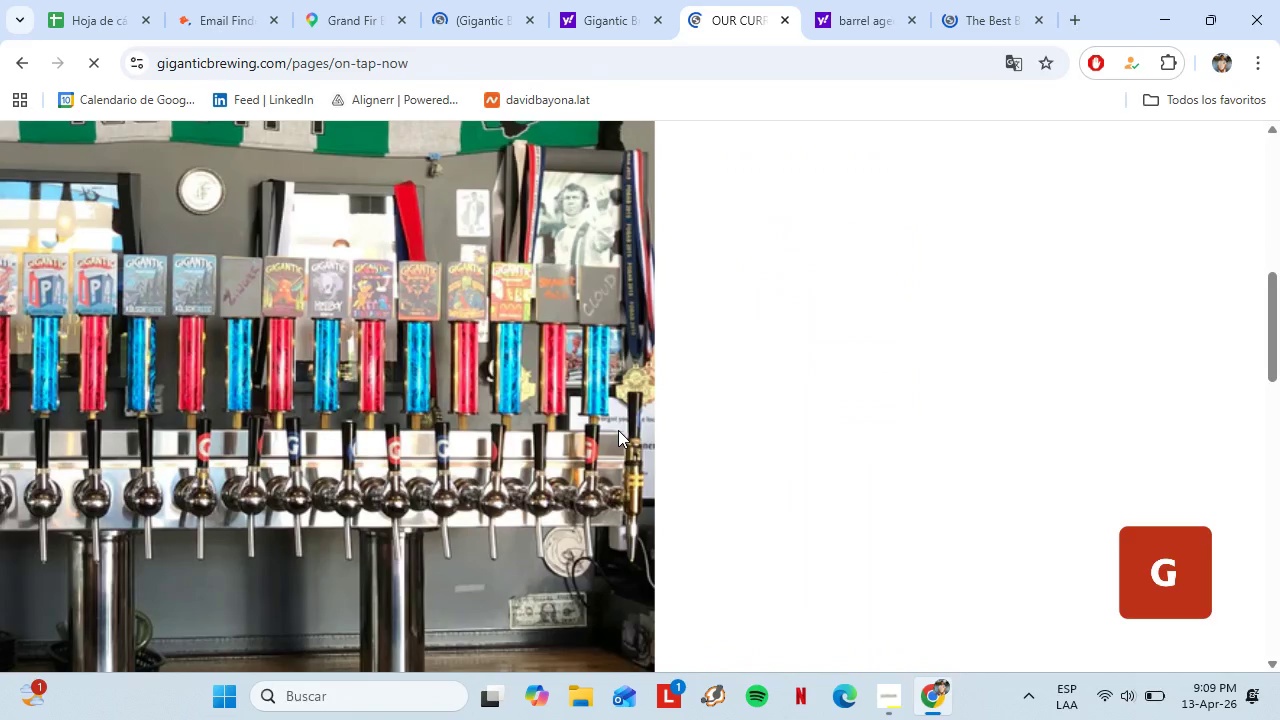 
left_click_drag(start_coordinate=[328, 326], to_coordinate=[413, 328])
 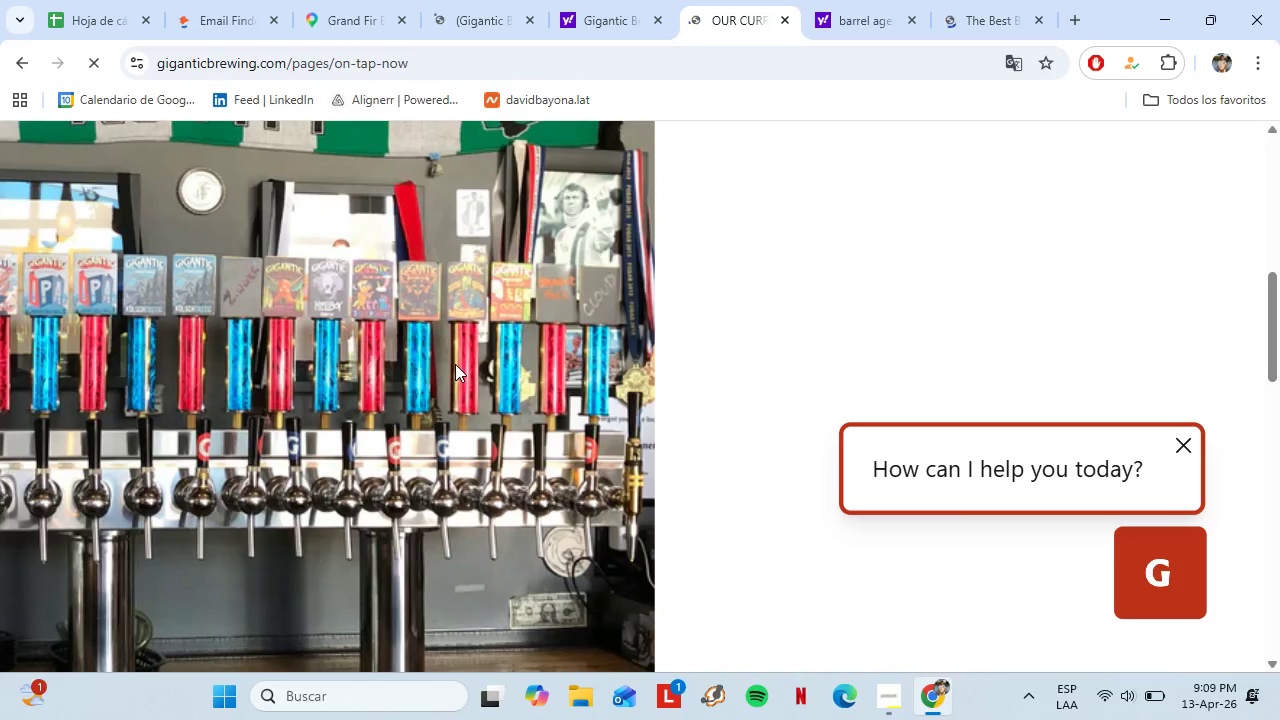 
left_click_drag(start_coordinate=[789, 282], to_coordinate=[1105, 277])
 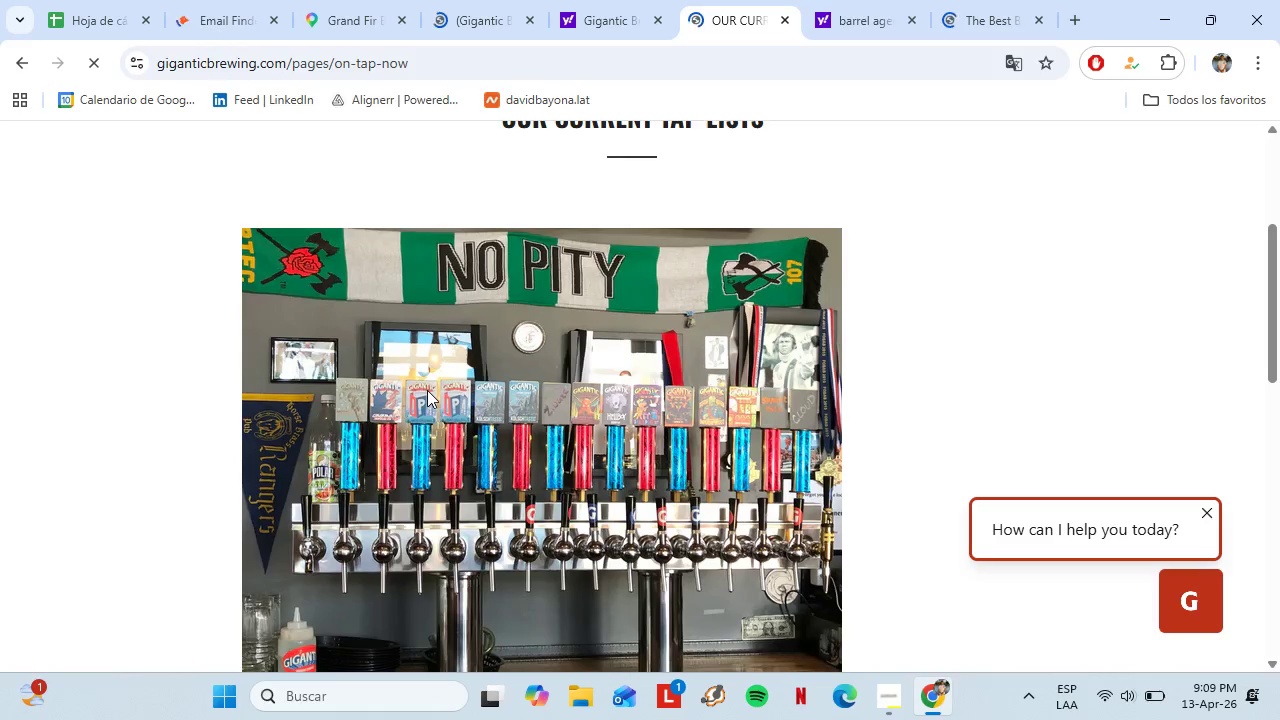 
wait(8.11)
 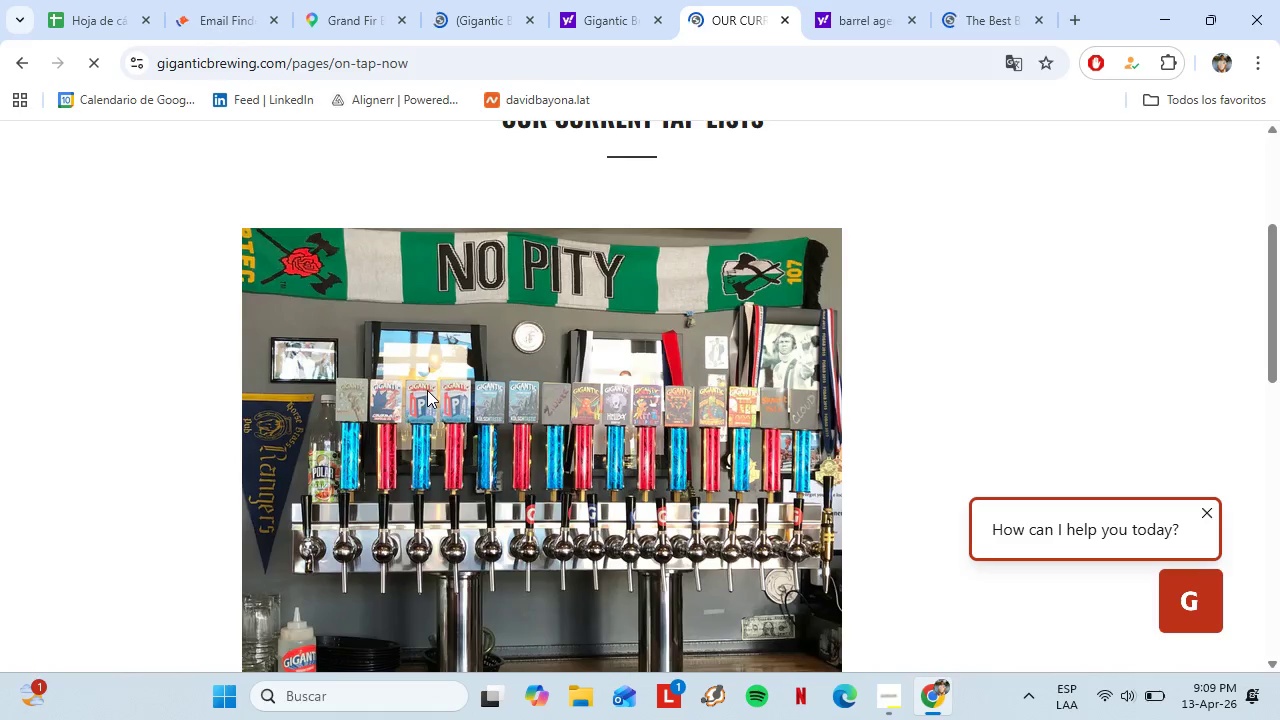 
left_click_drag(start_coordinate=[894, 472], to_coordinate=[786, 360])
 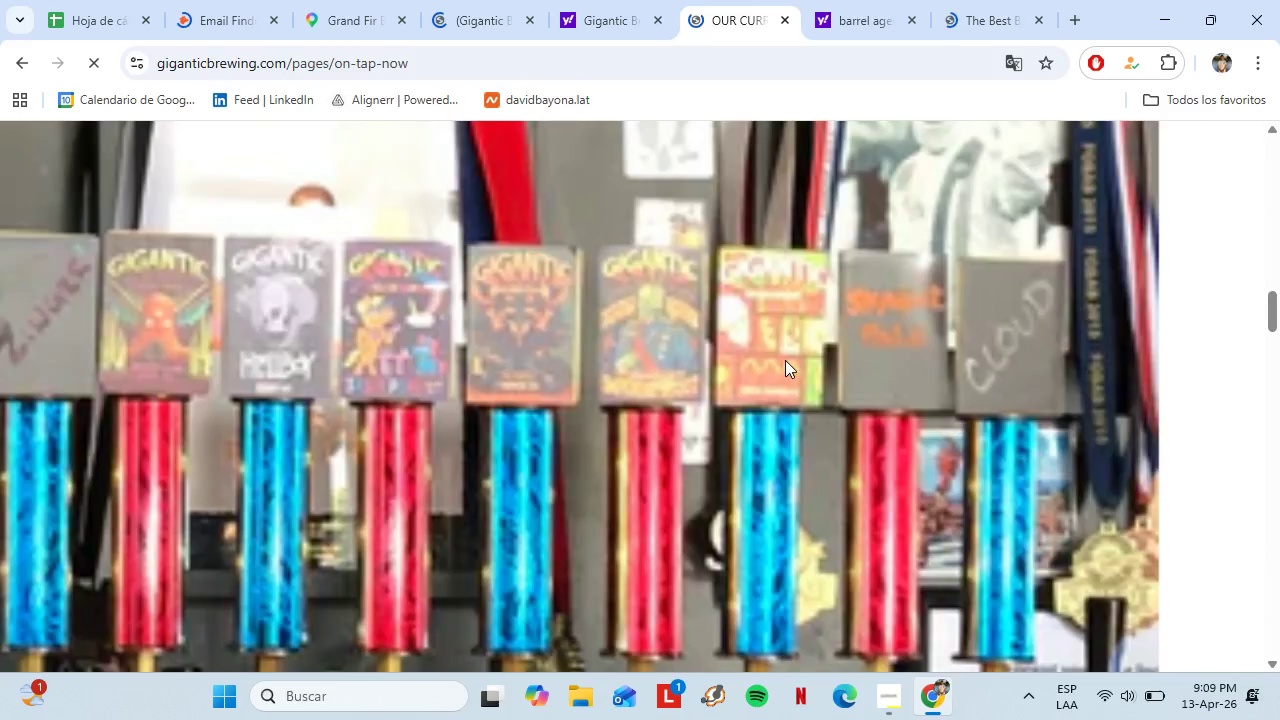 
wait(8.58)
 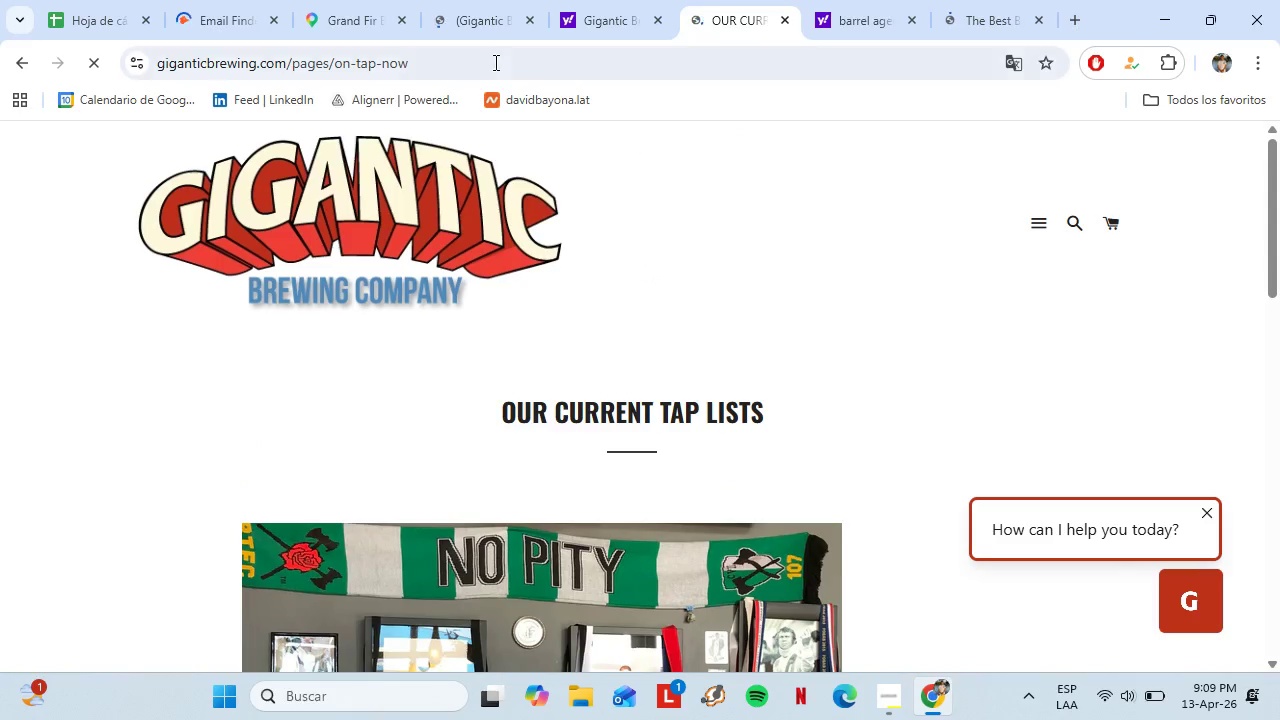 
left_click([782, 22])
 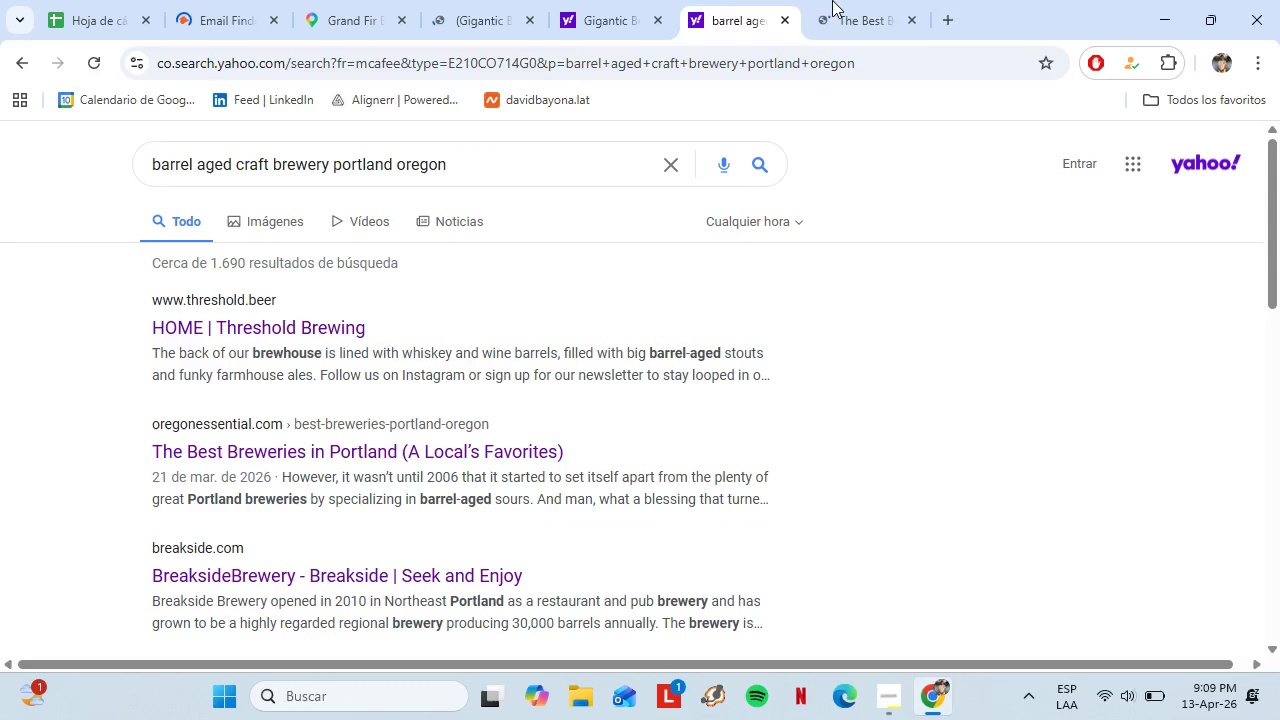 
scroll: coordinate [547, 260], scroll_direction: up, amount: 8.0
 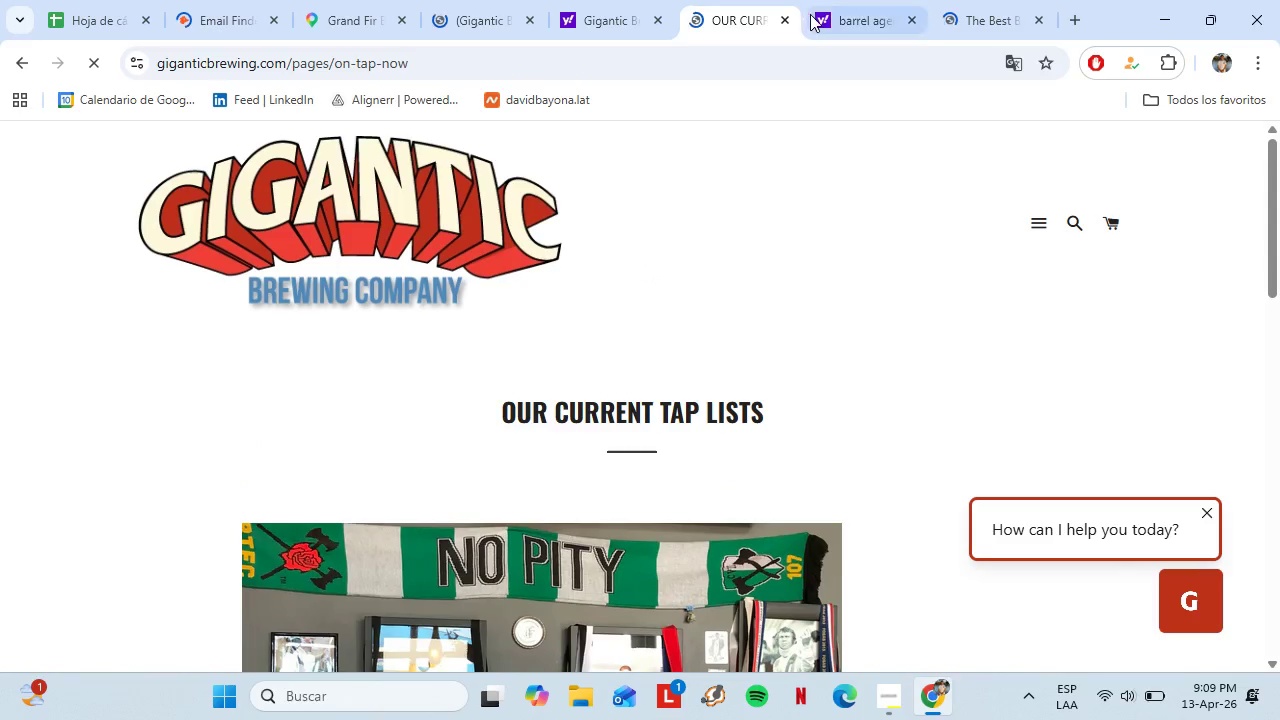 
left_click([838, 0])
 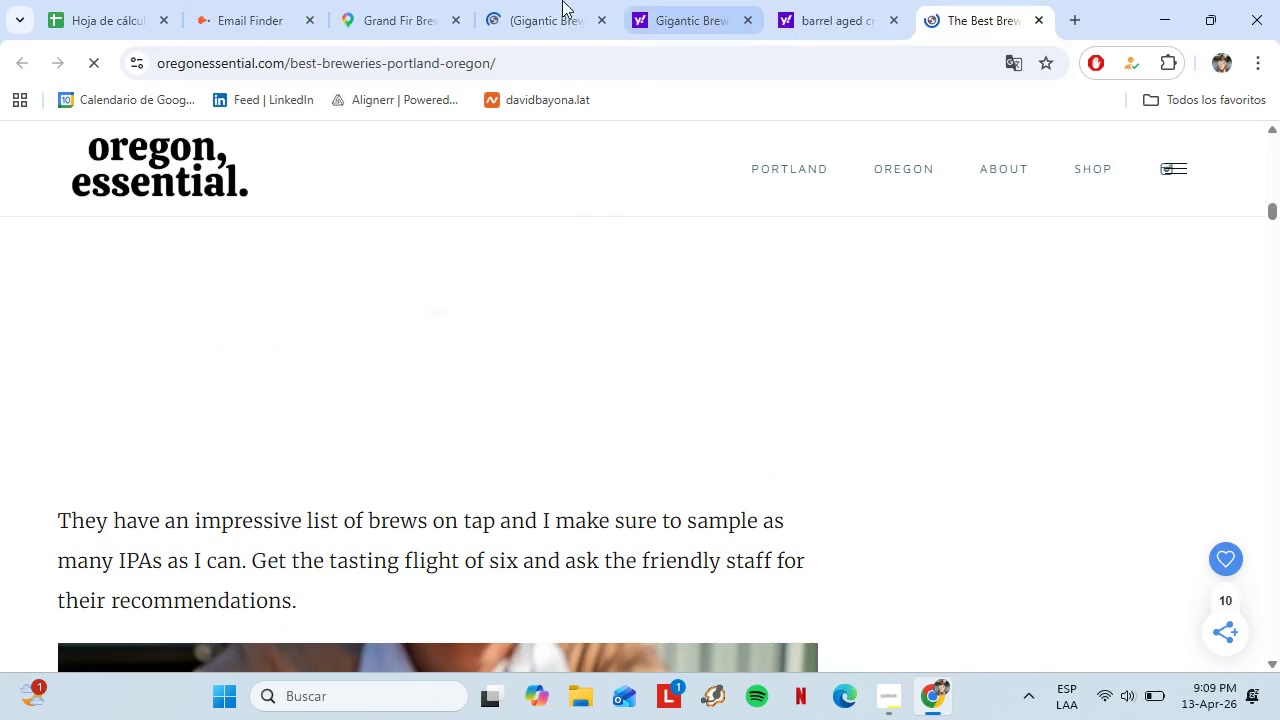 
left_click([1035, 20])
 